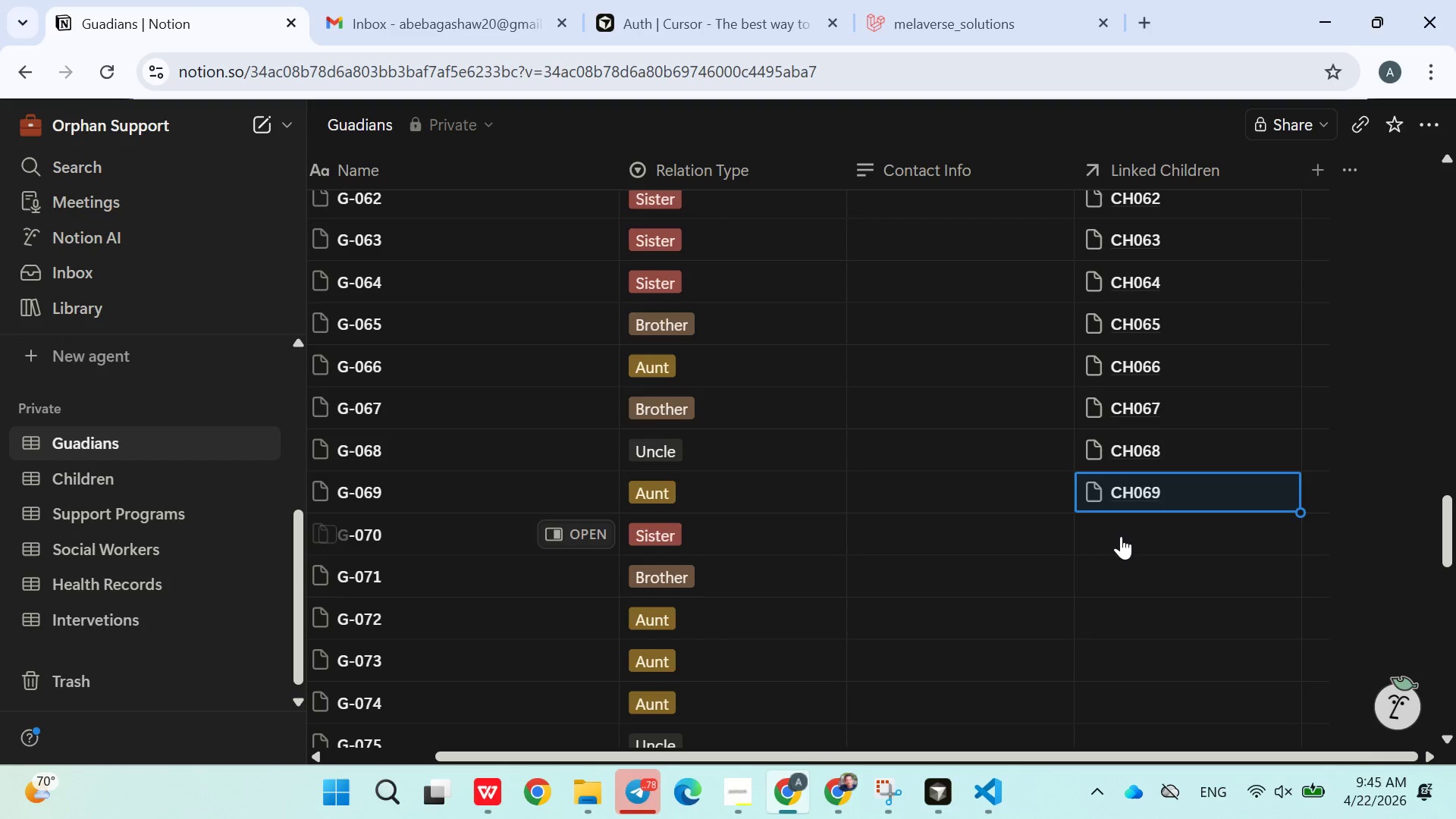 
left_click([1122, 536])
 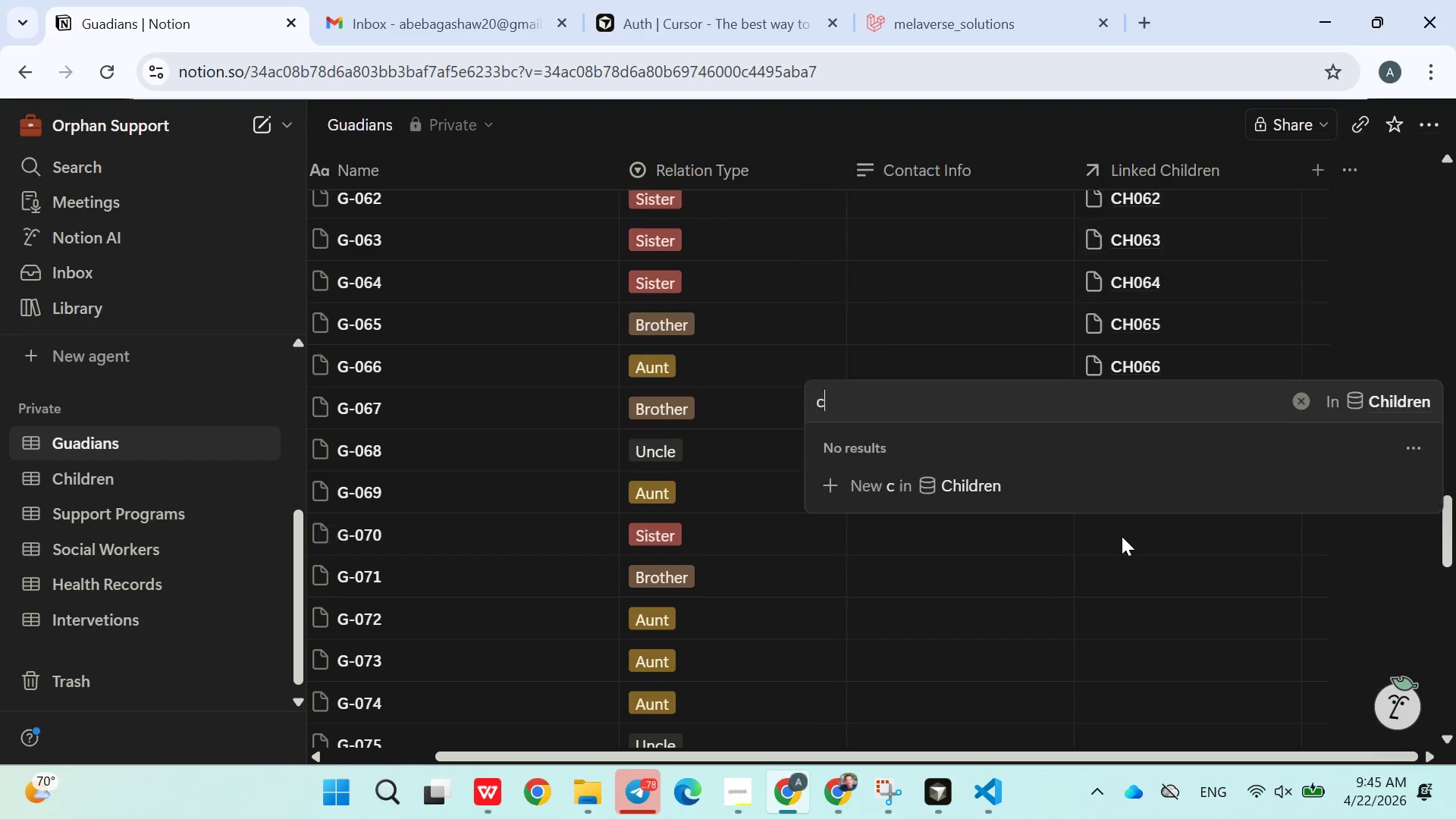 
type(ch079)
 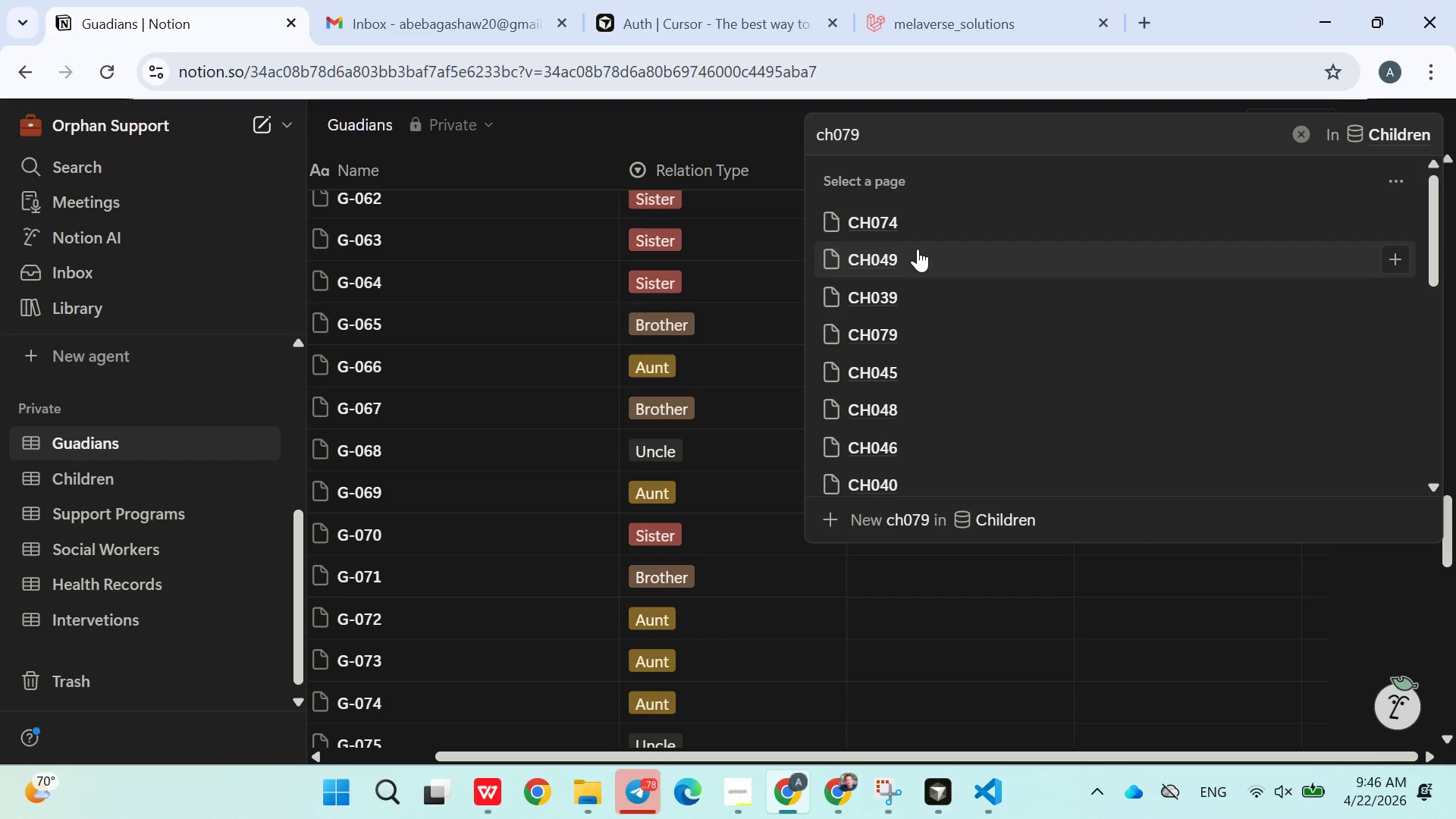 
key(Backspace)
 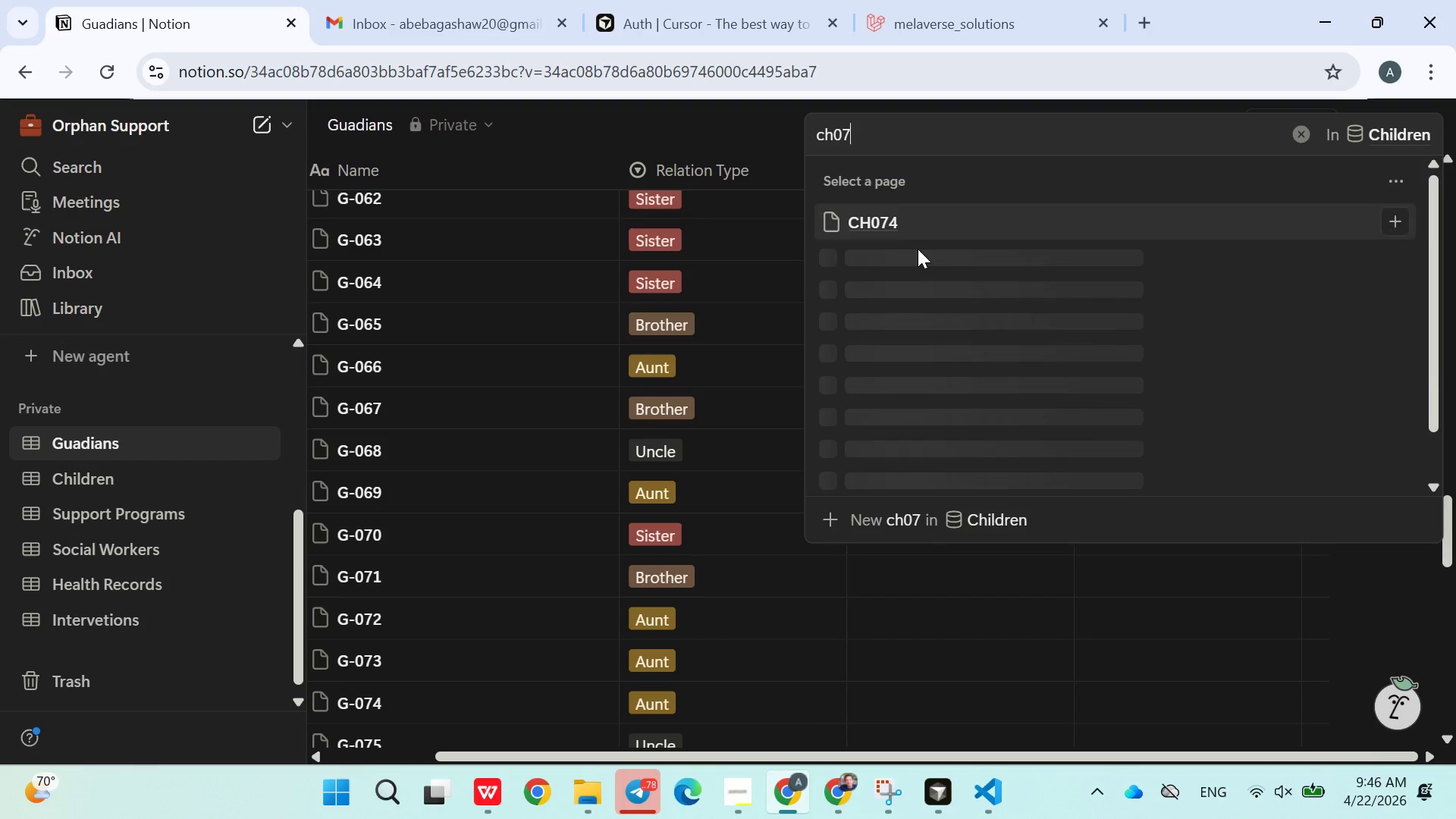 
key(0)
 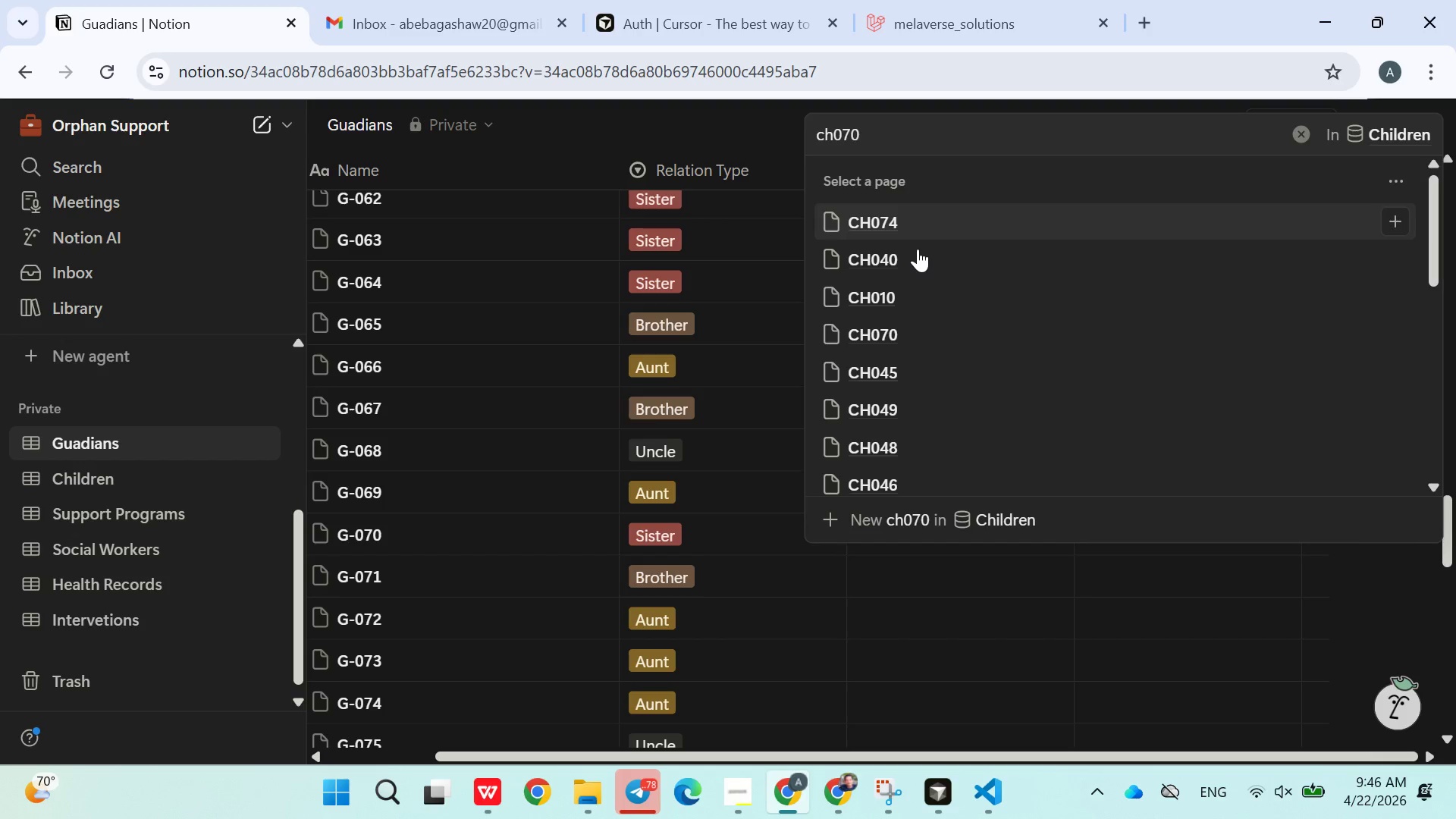 
wait(8.06)
 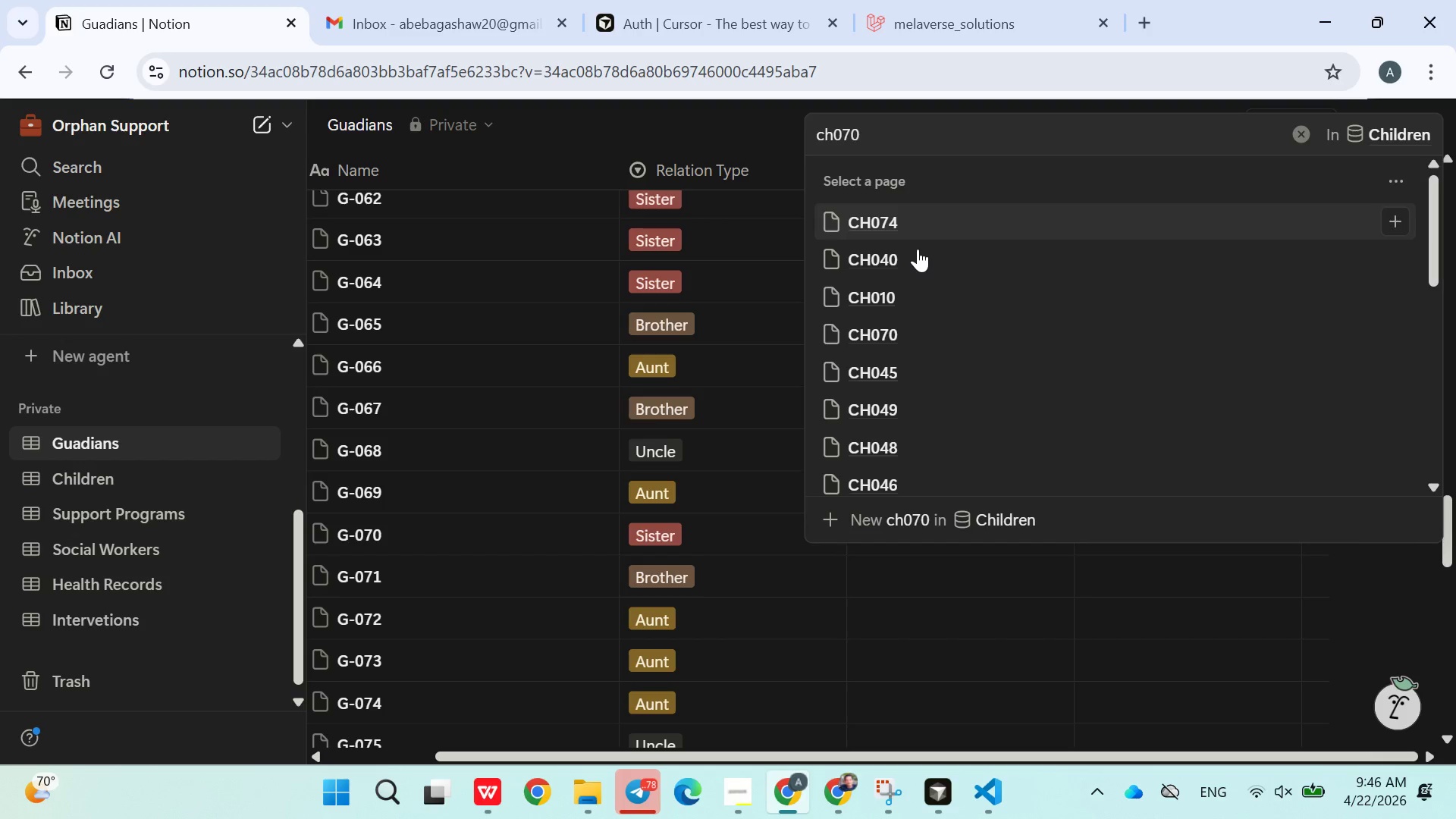 
left_click([898, 325])
 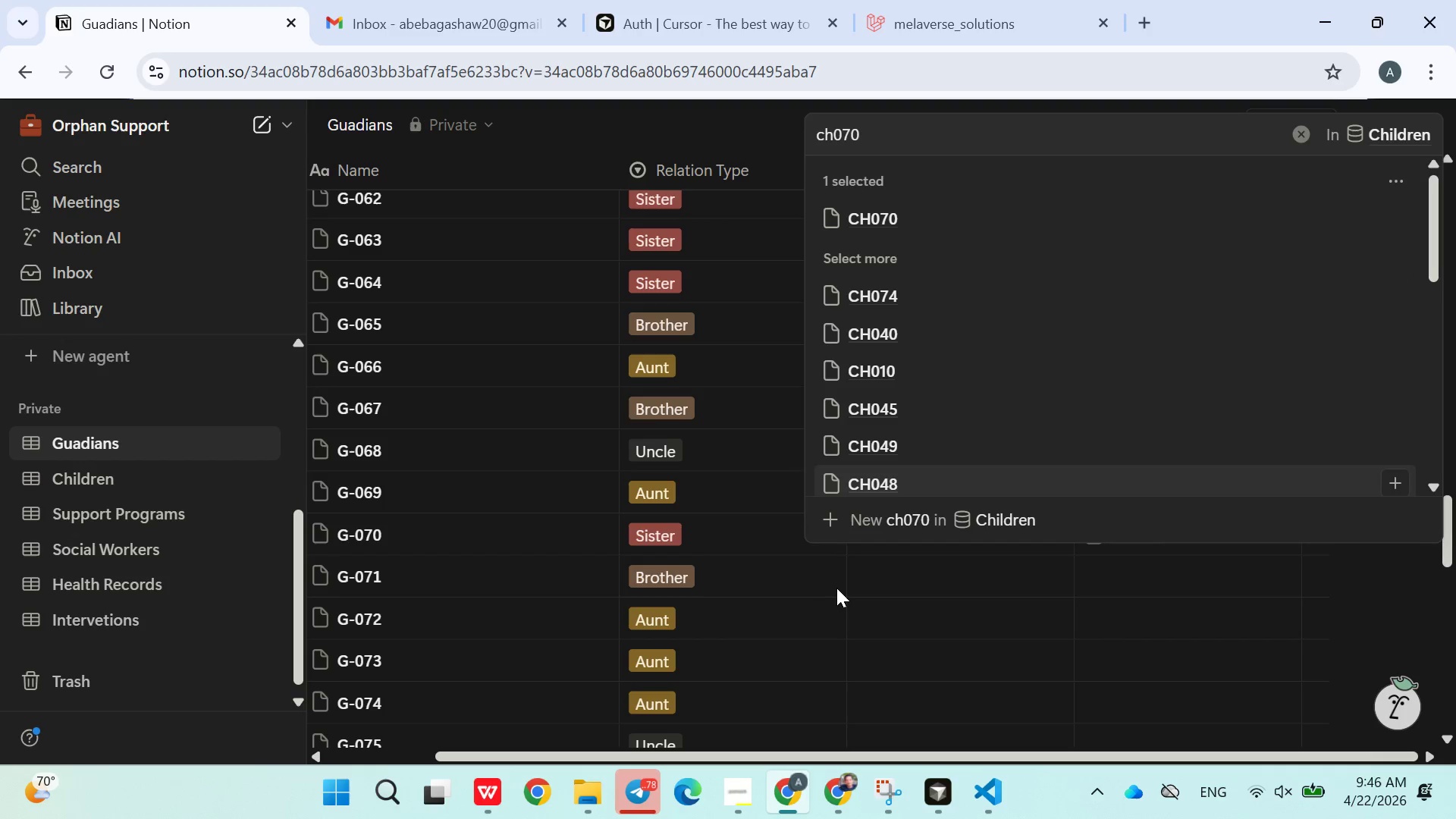 
left_click([812, 587])
 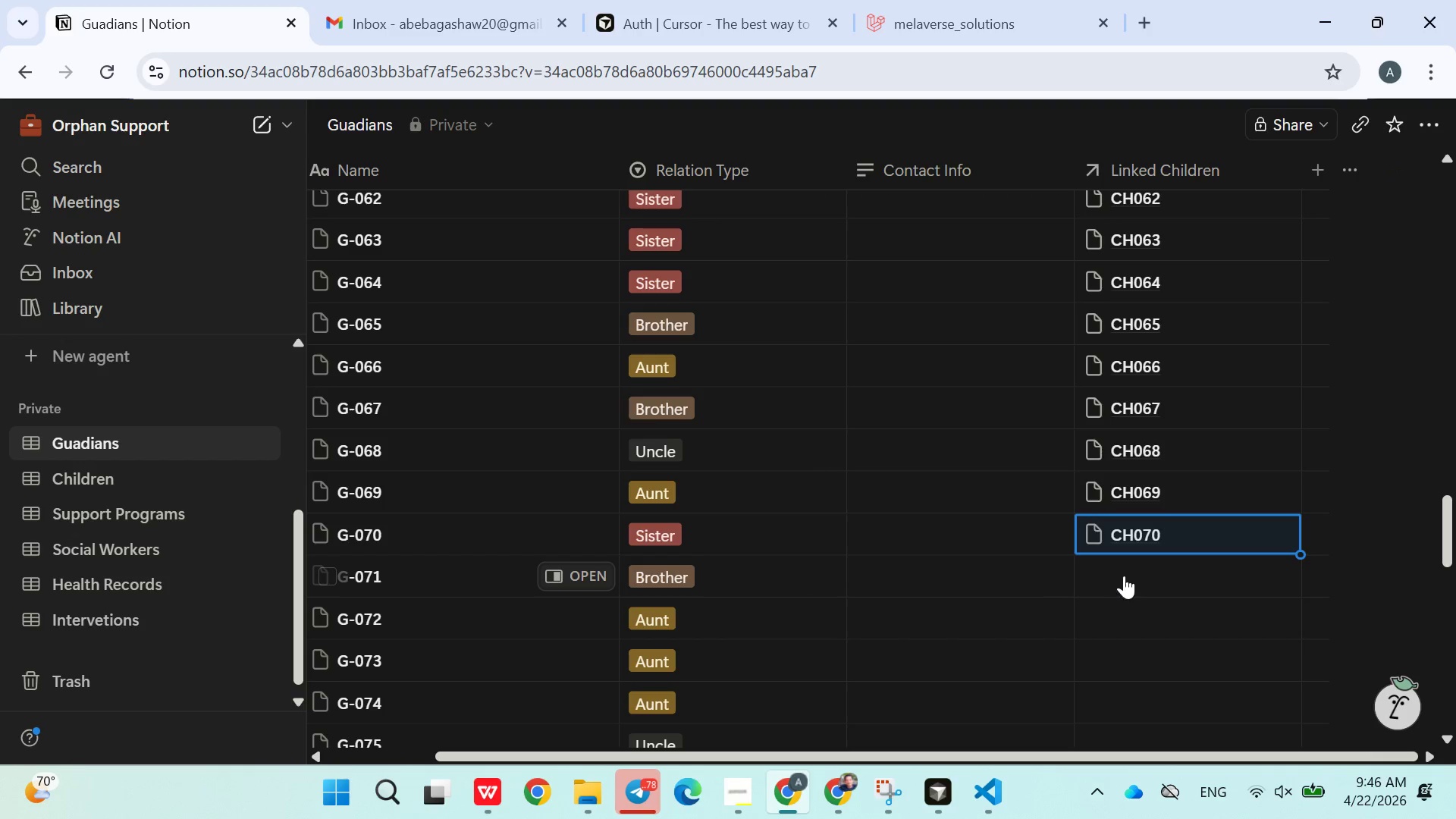 
left_click([1136, 577])
 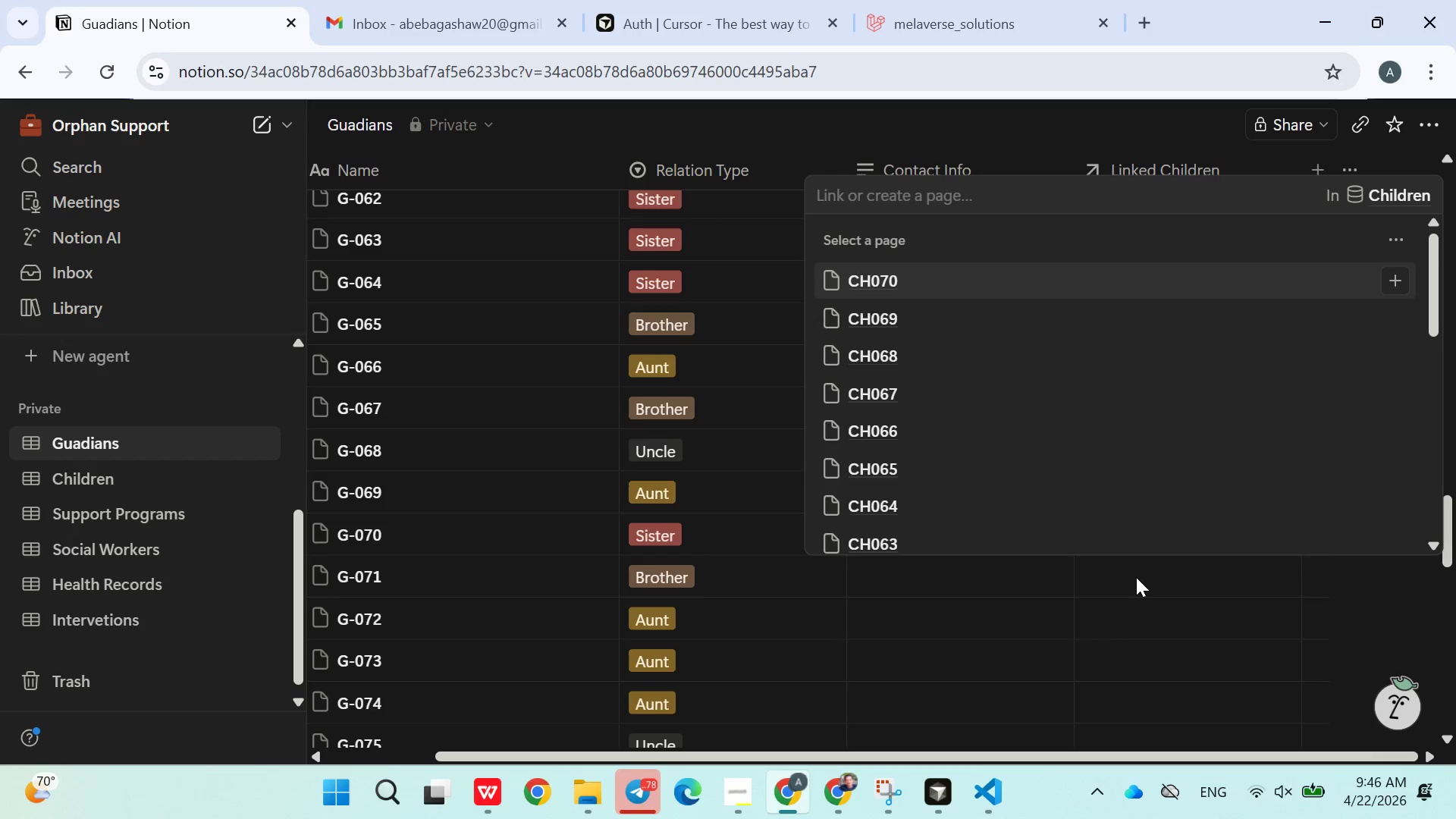 
type(ch071)
 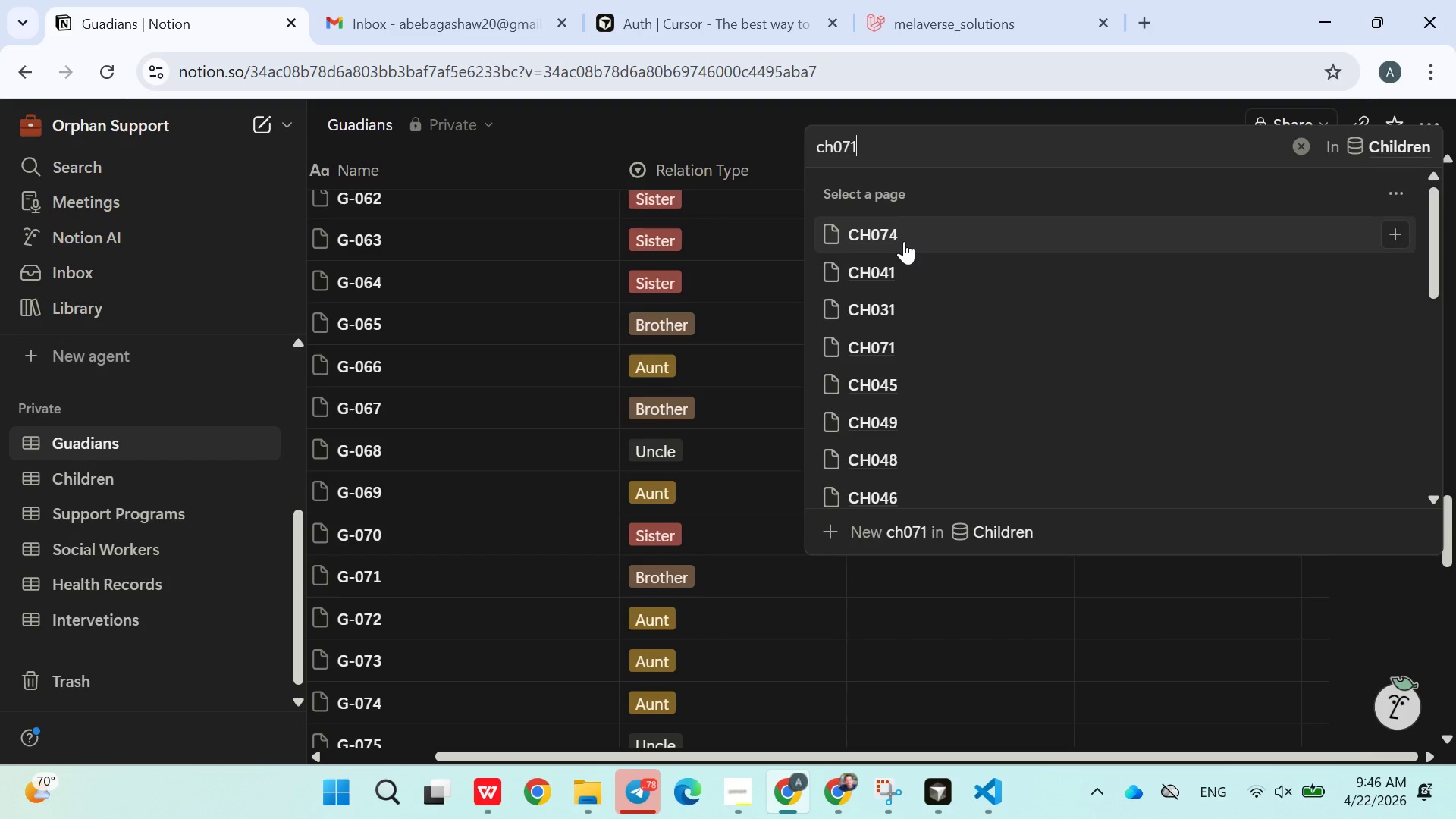 
left_click([915, 348])
 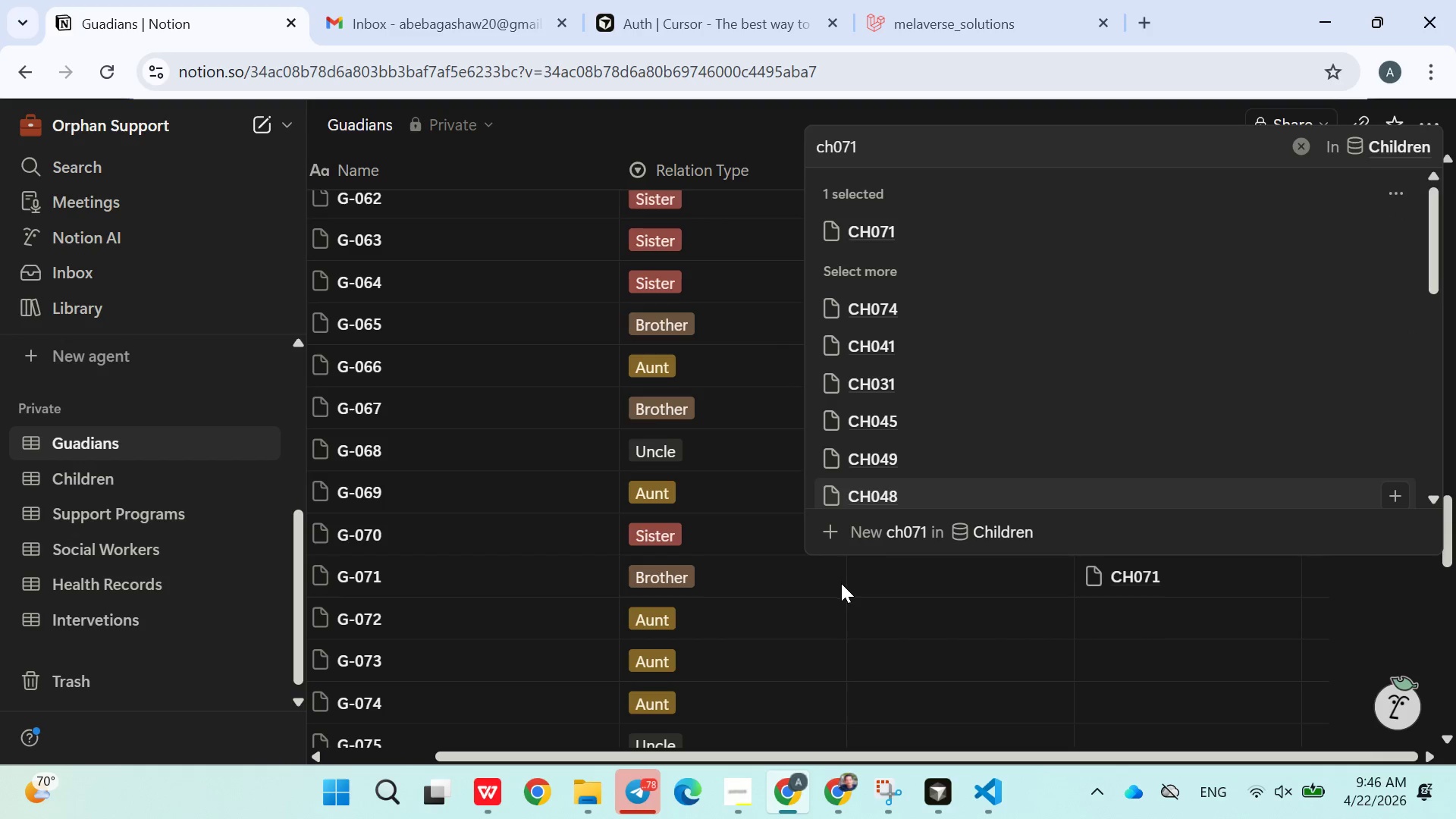 
left_click([841, 583])
 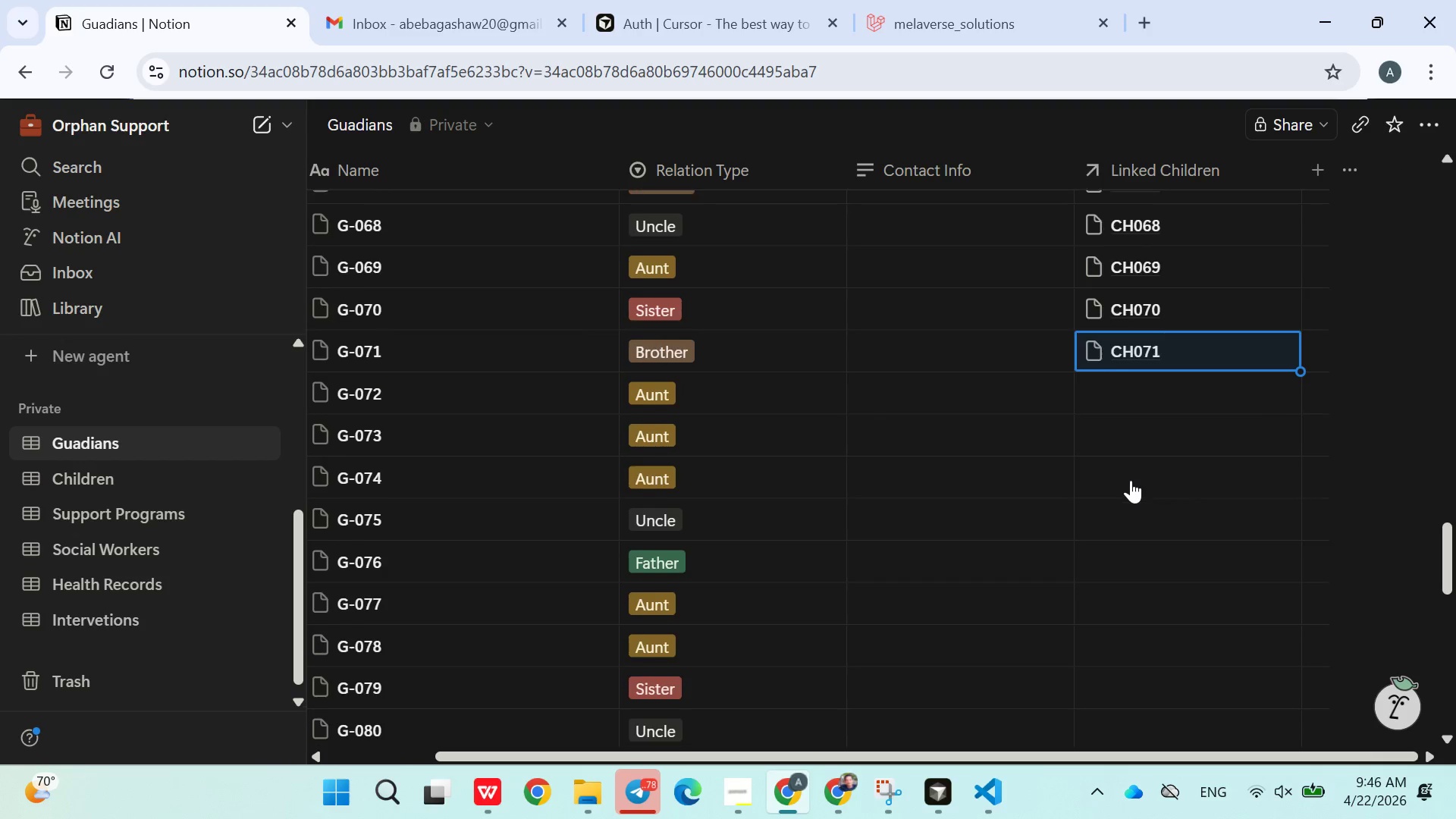 
left_click([1126, 349])
 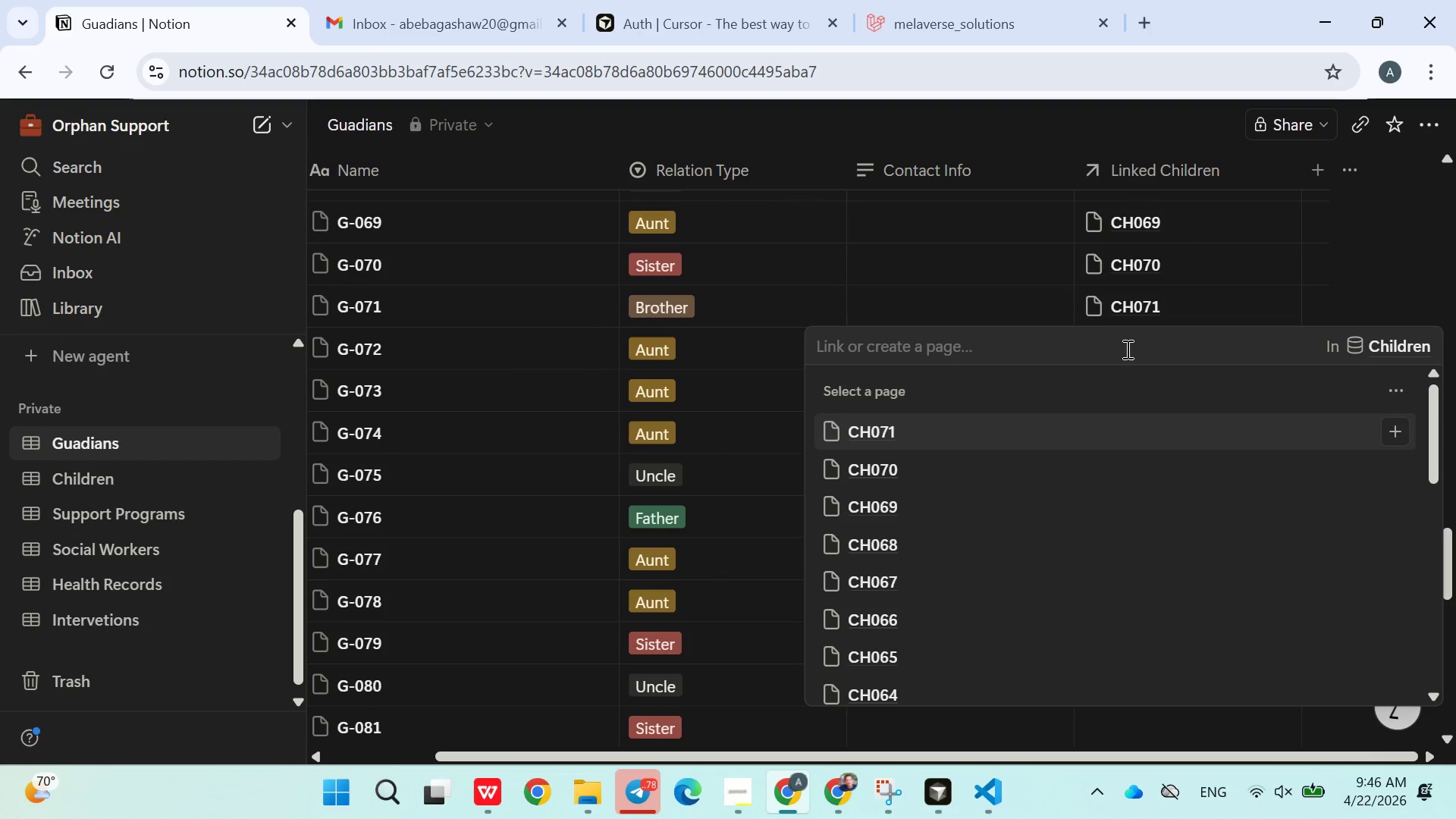 
type(ch072)
 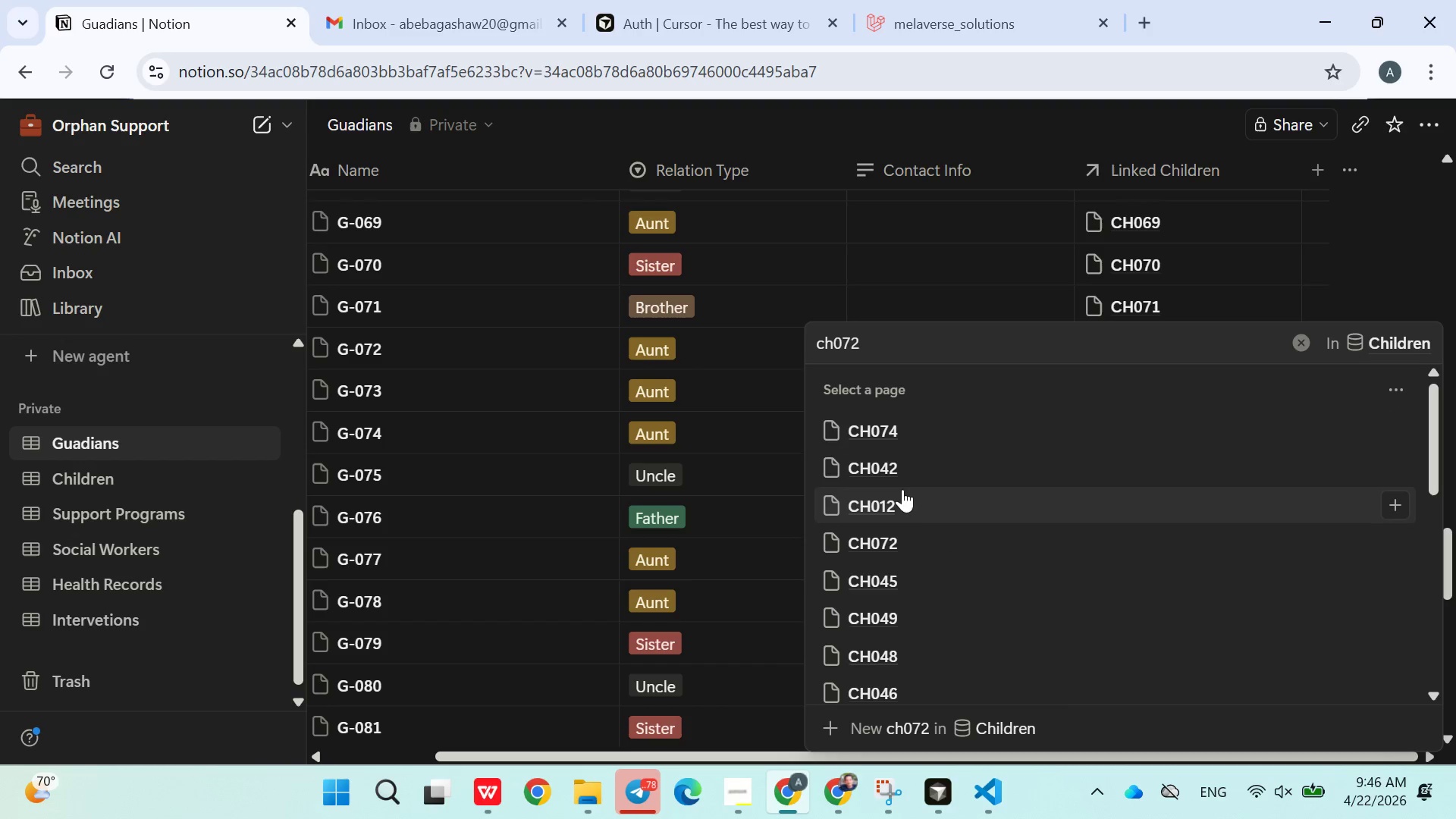 
left_click([902, 479])
 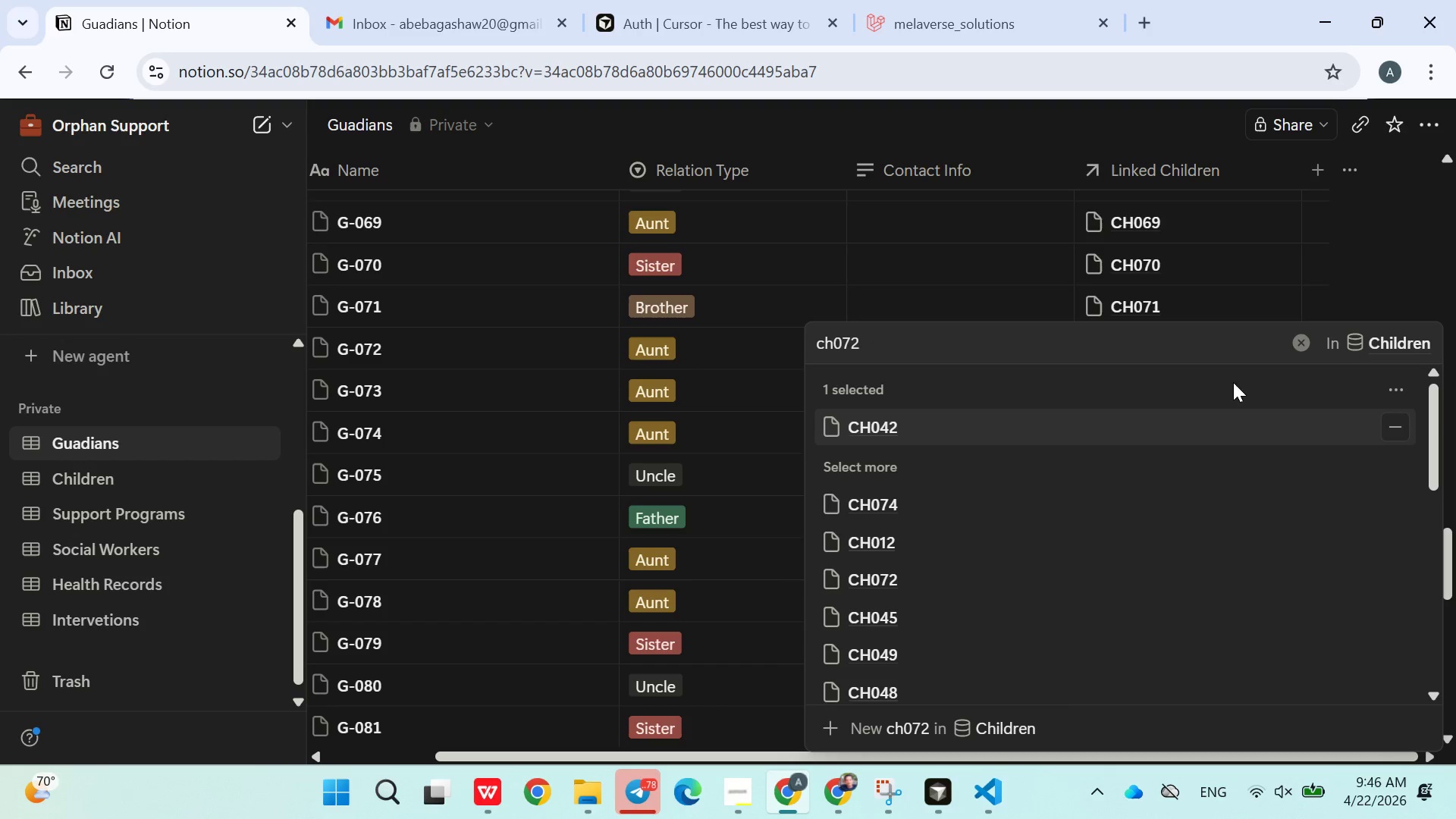 
left_click([1397, 425])
 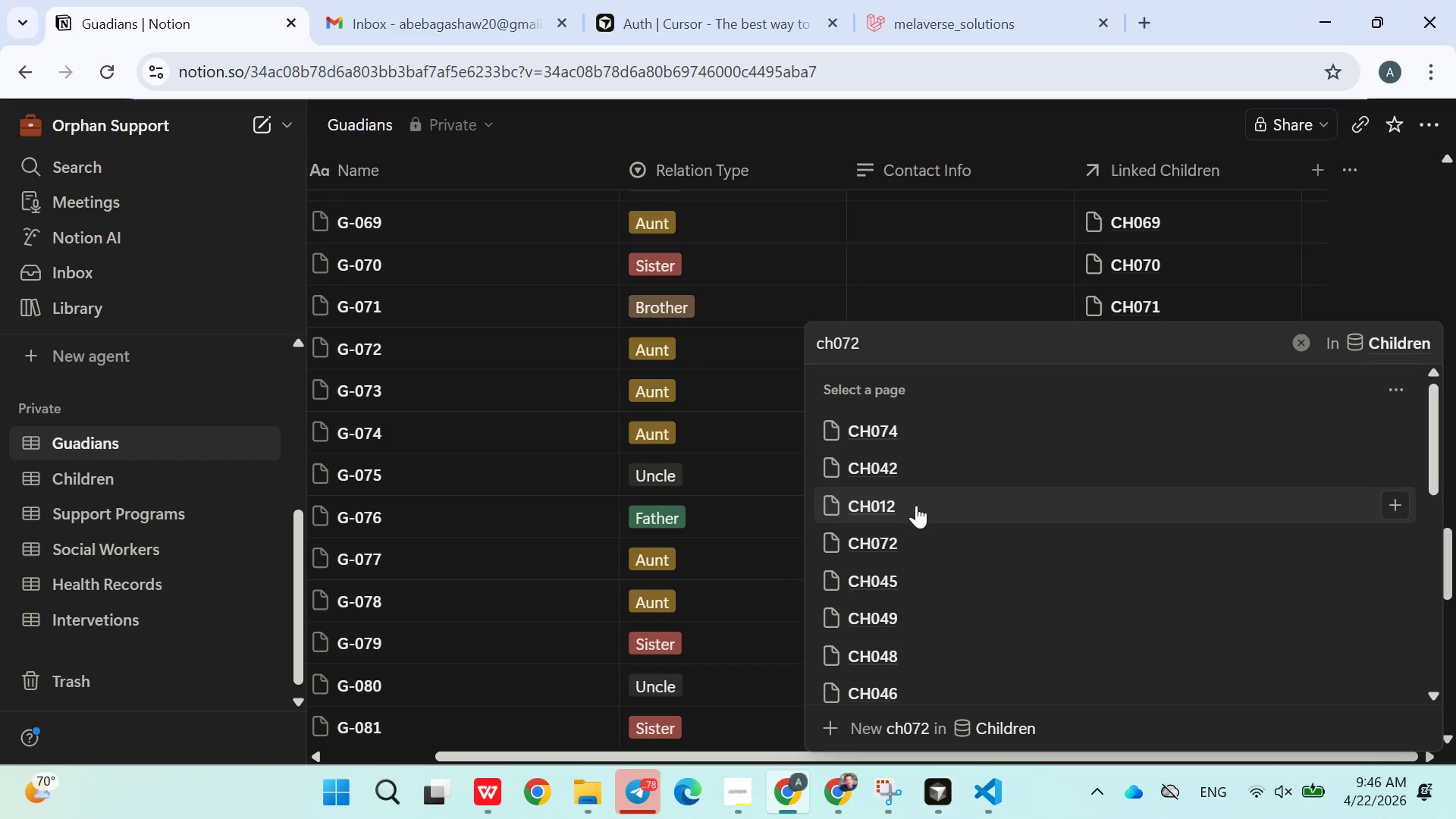 
left_click([899, 542])
 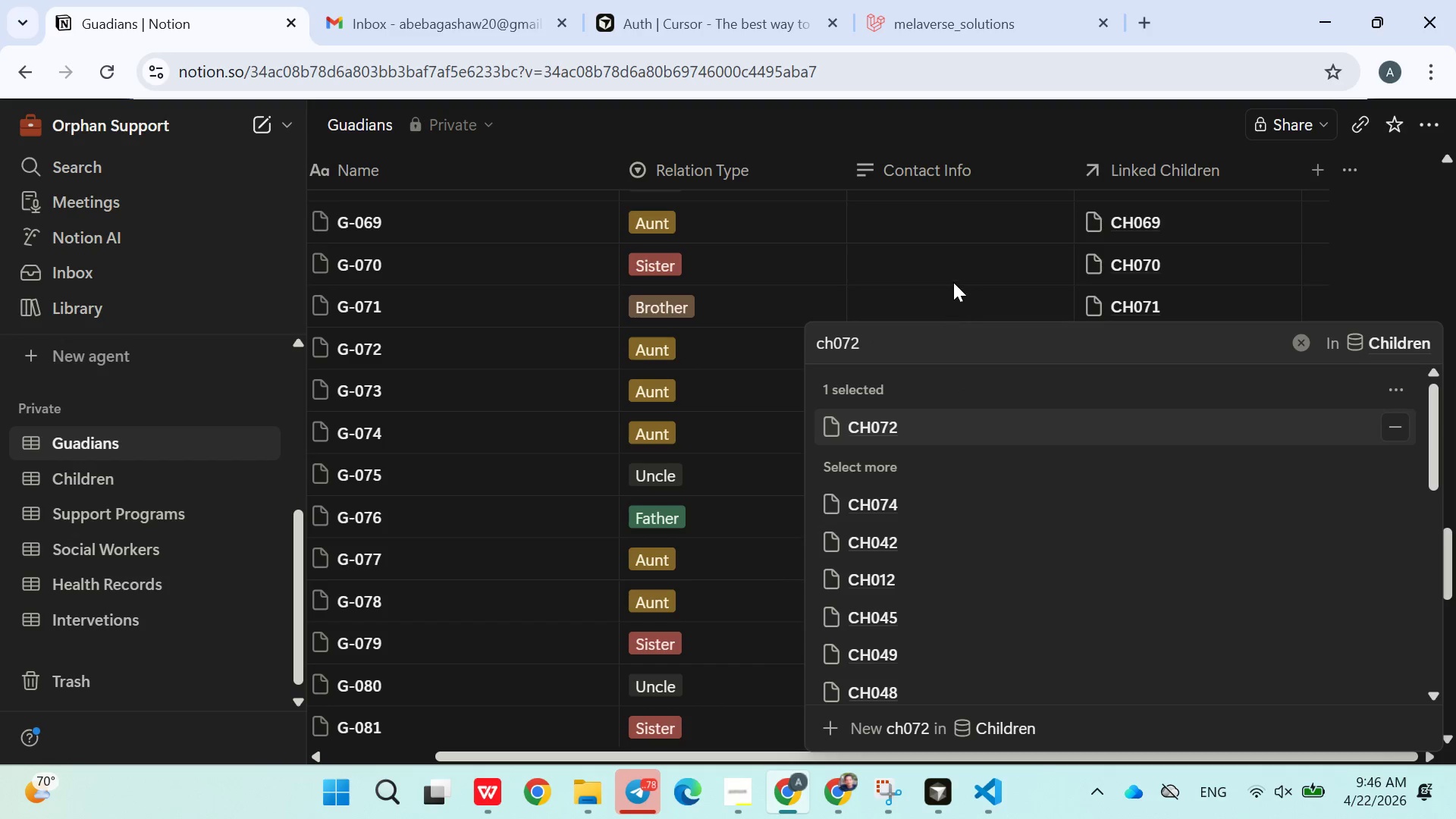 
left_click([953, 284])
 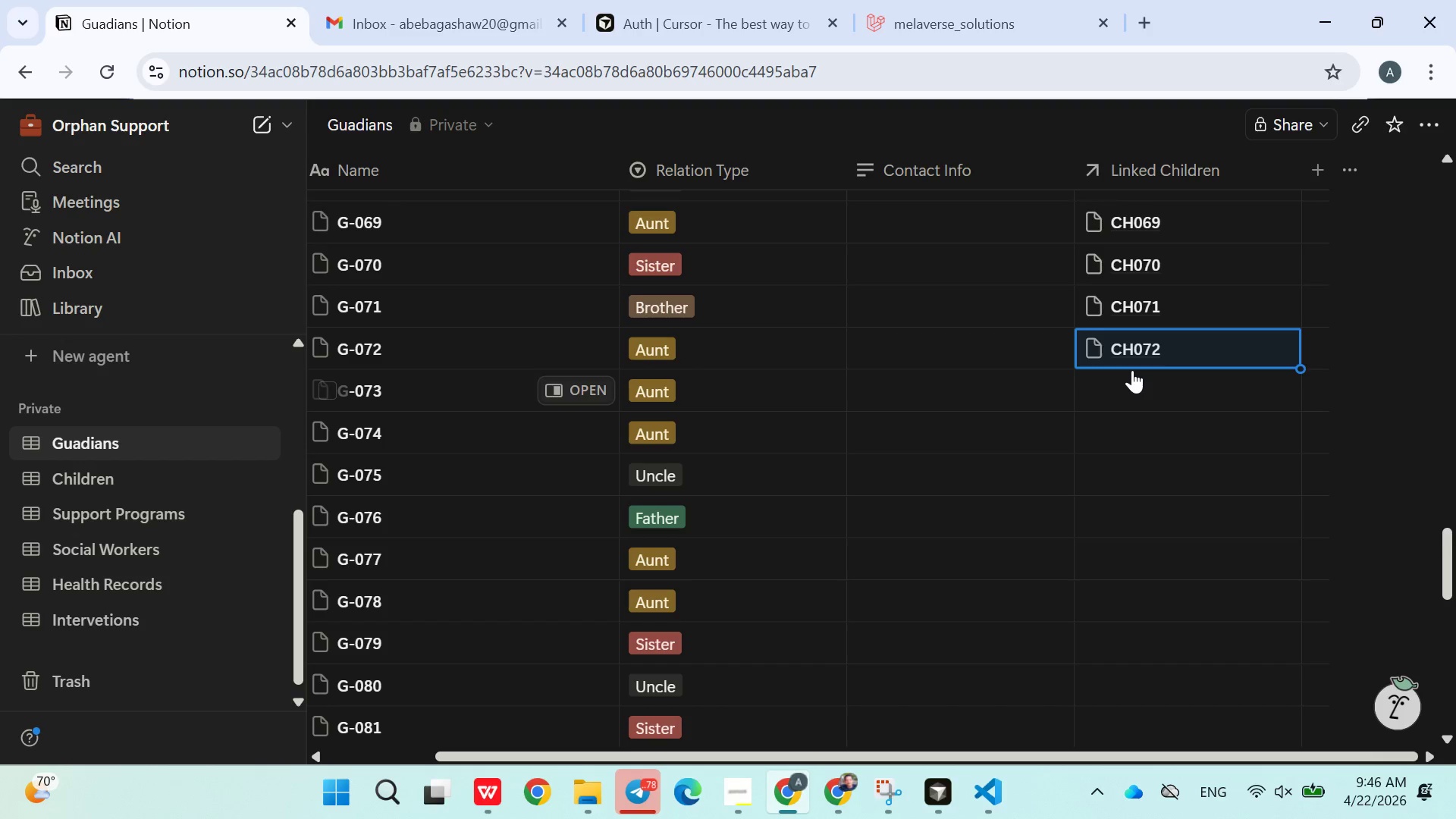 
wait(8.28)
 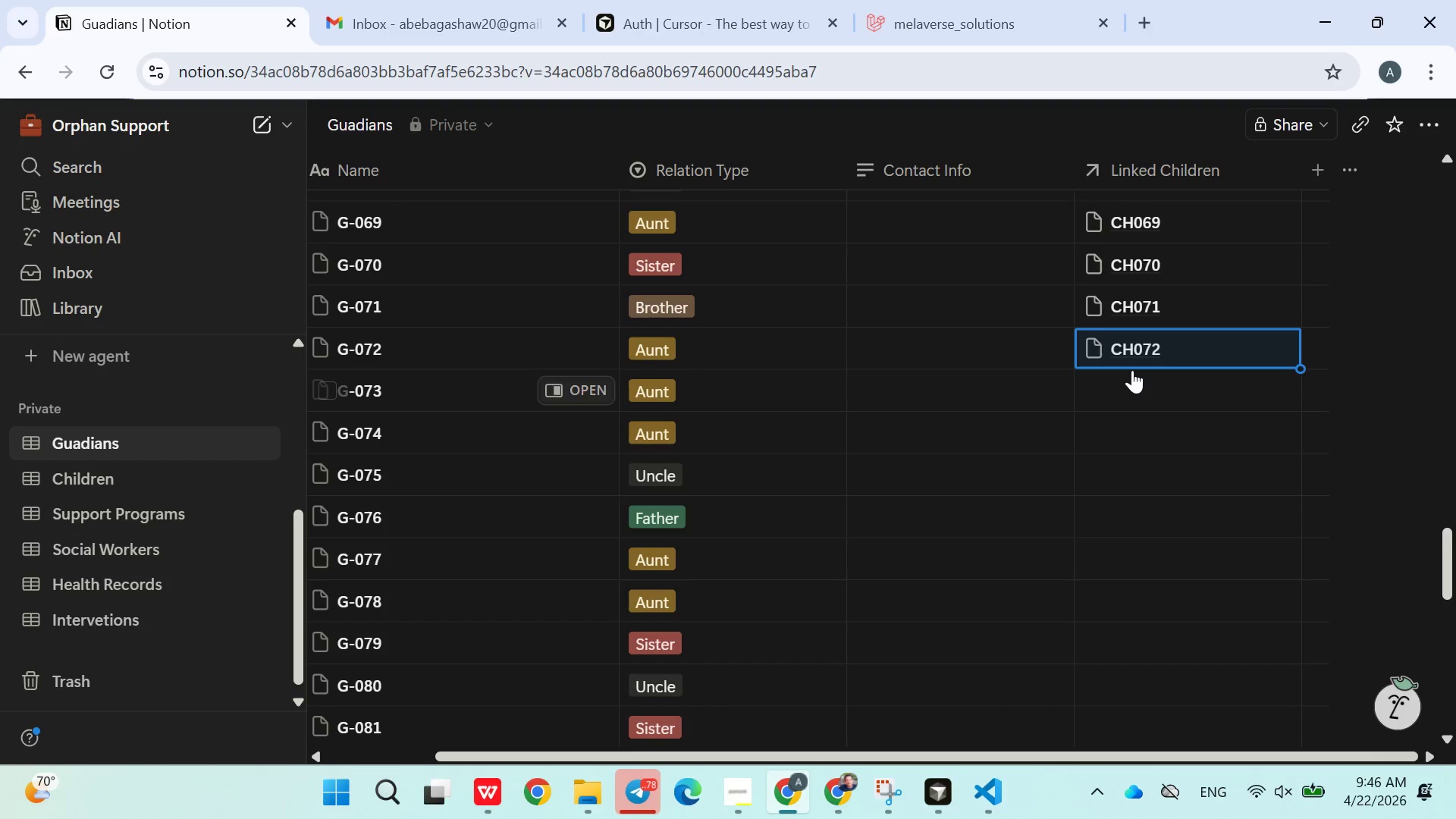 
left_click([1129, 384])
 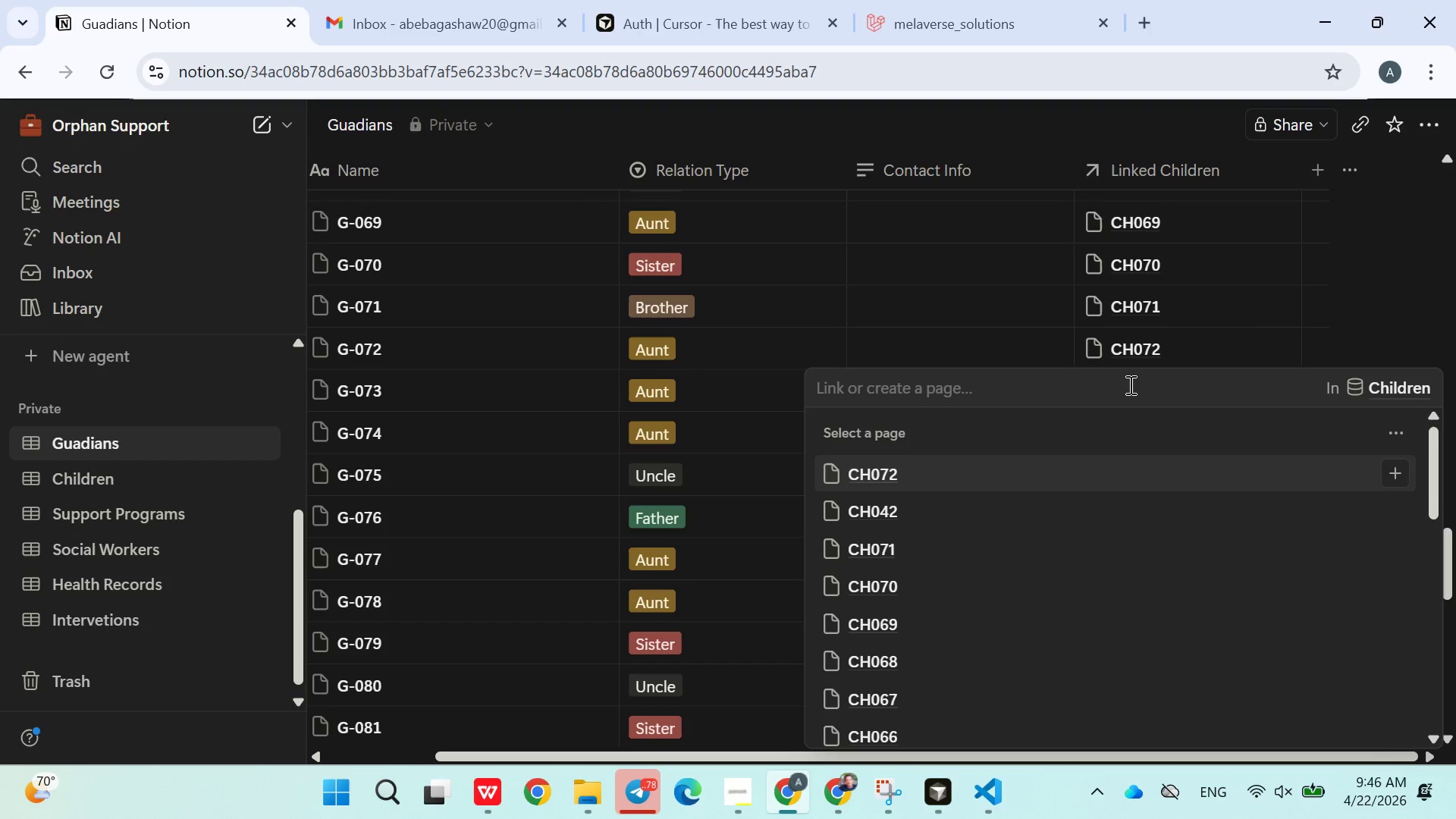 
type(ch073)
 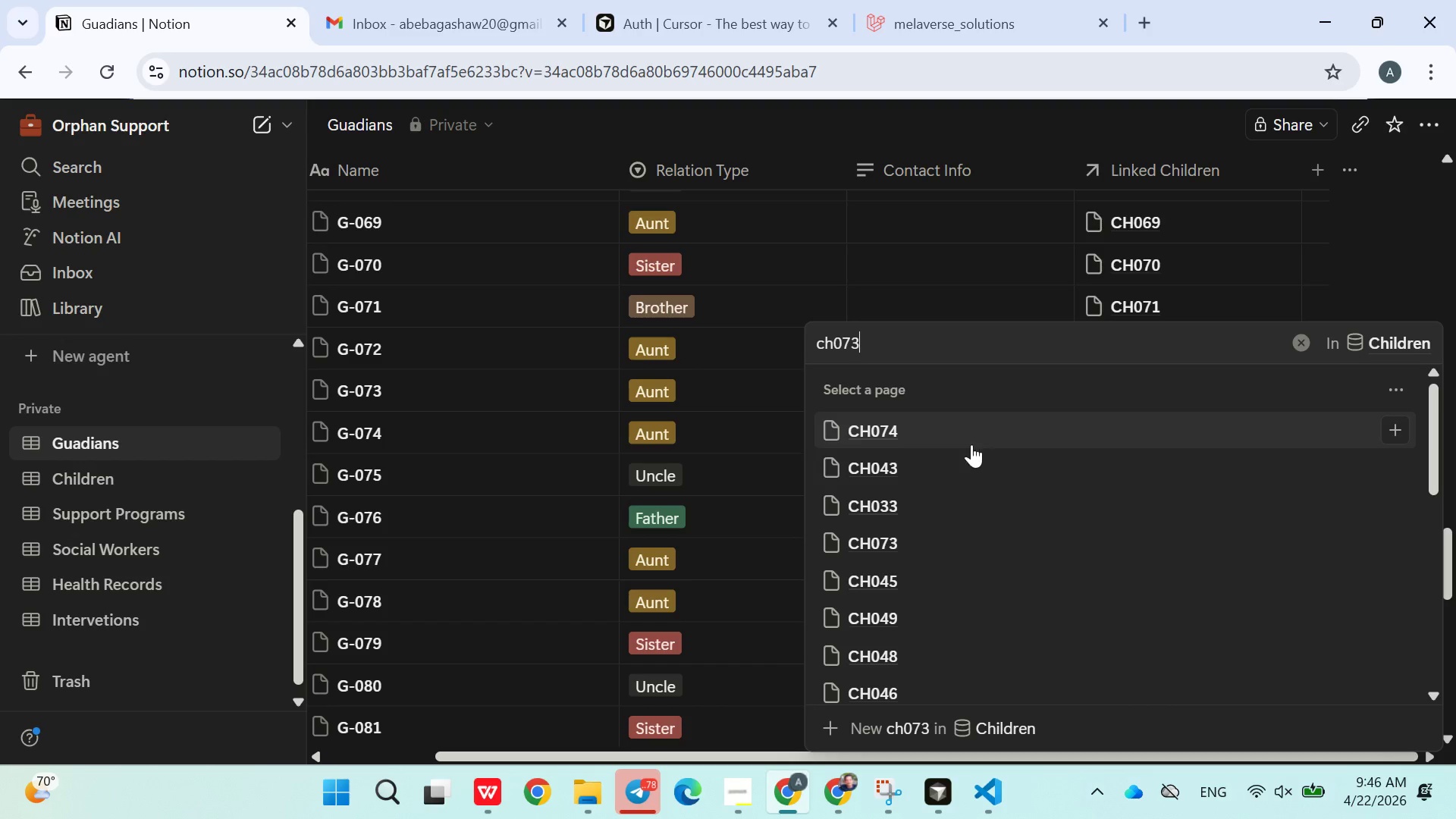 
left_click([915, 469])
 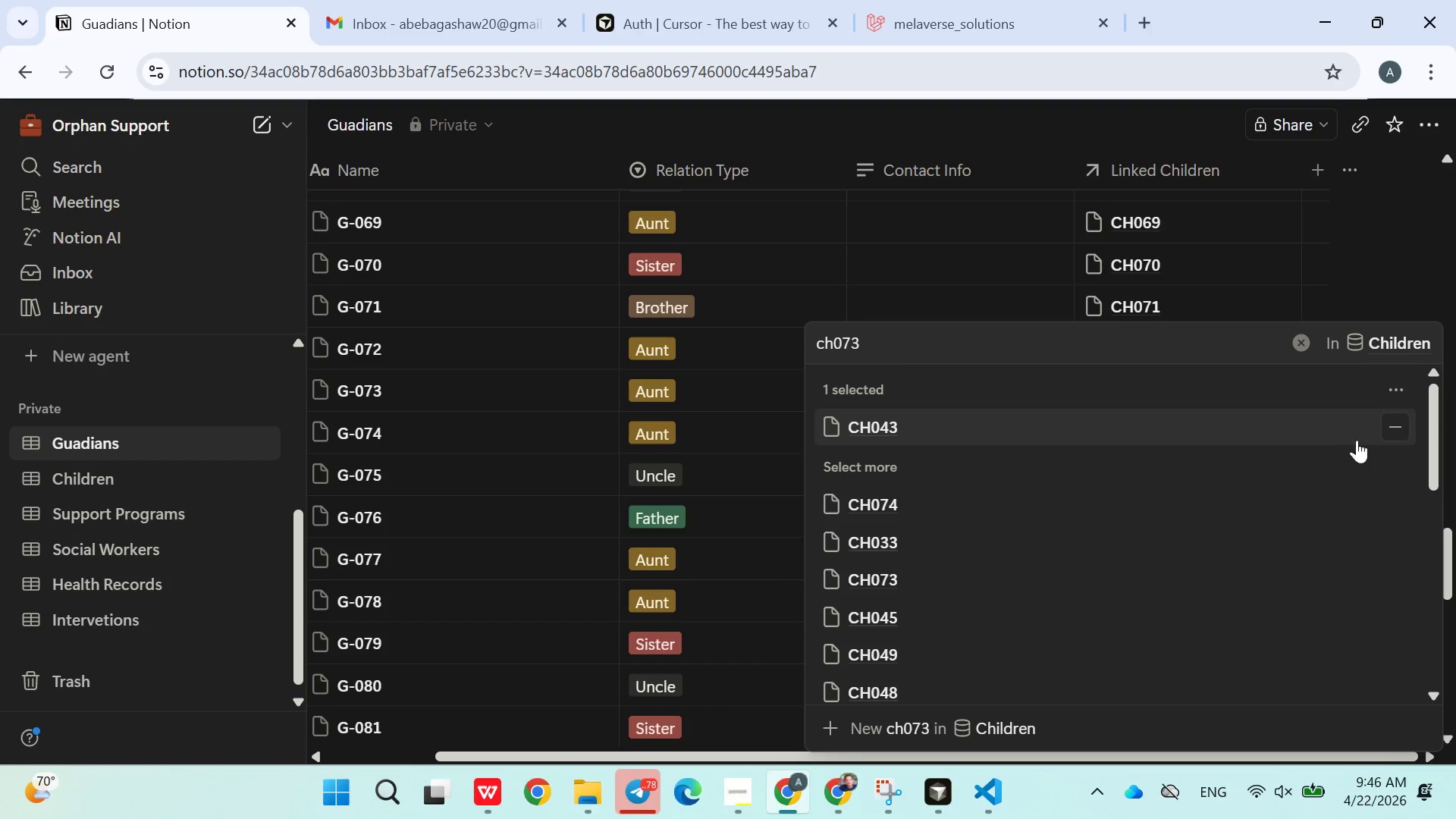 
left_click([1386, 413])
 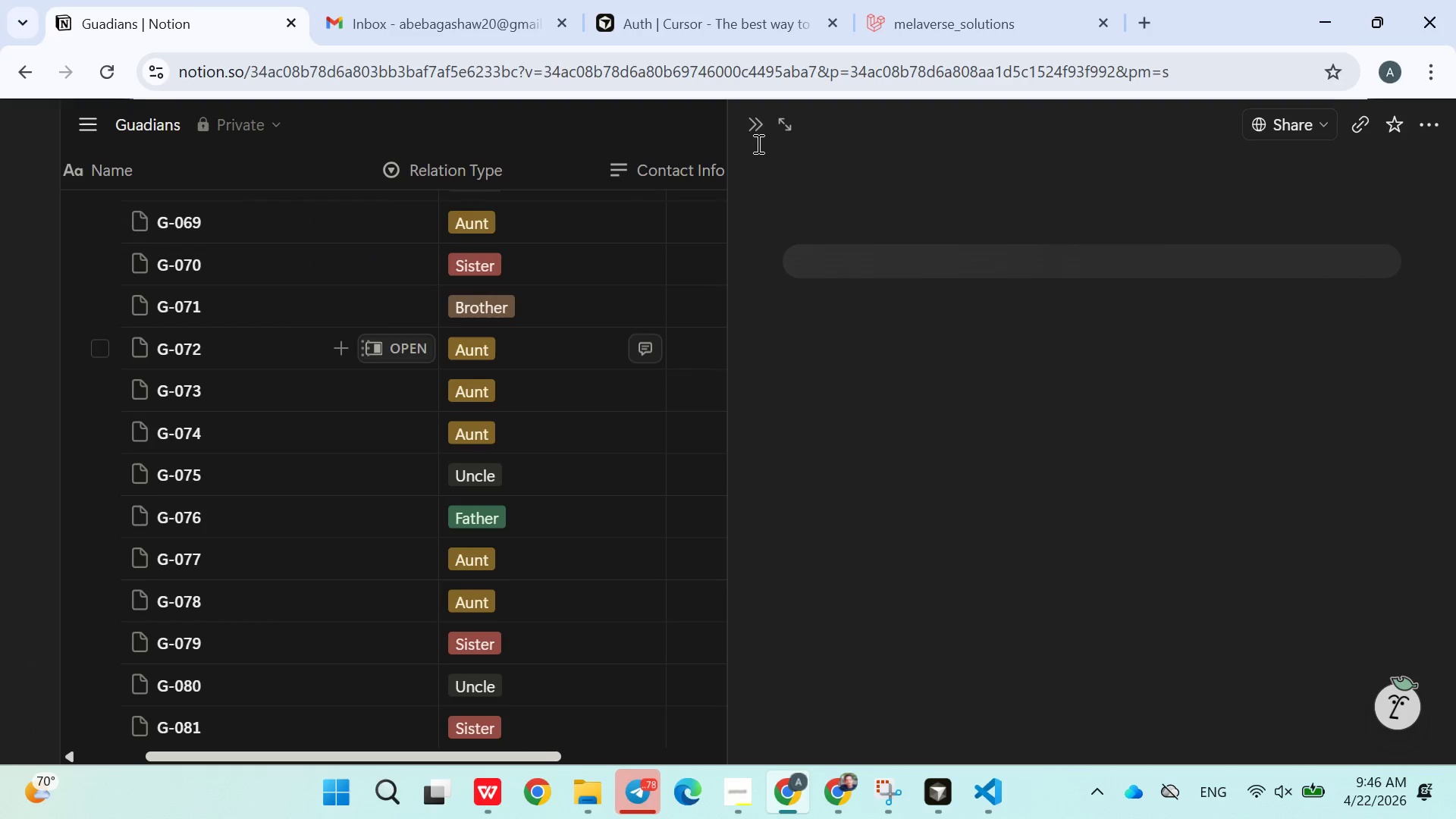 
left_click([759, 132])
 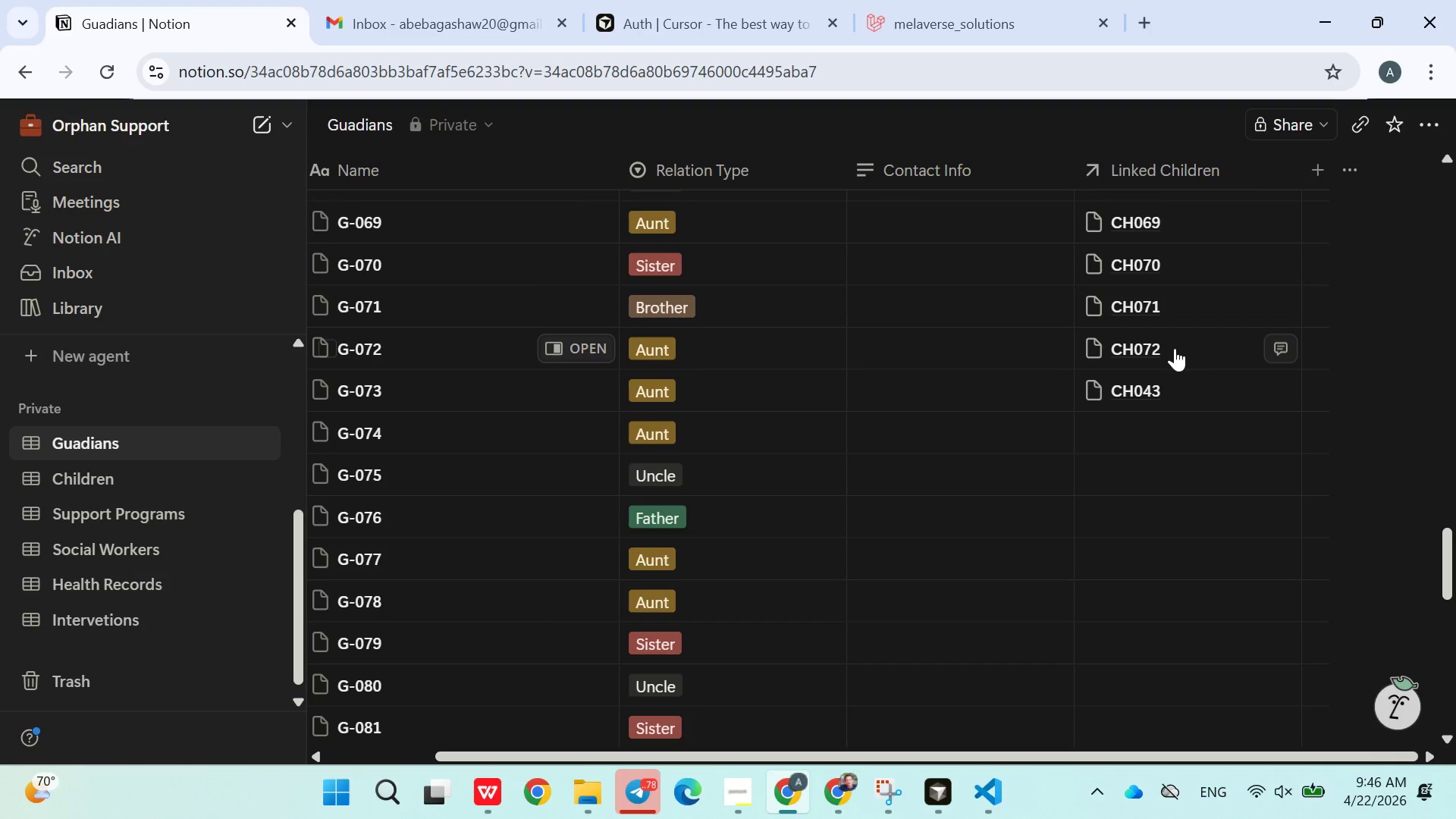 
left_click([1175, 384])
 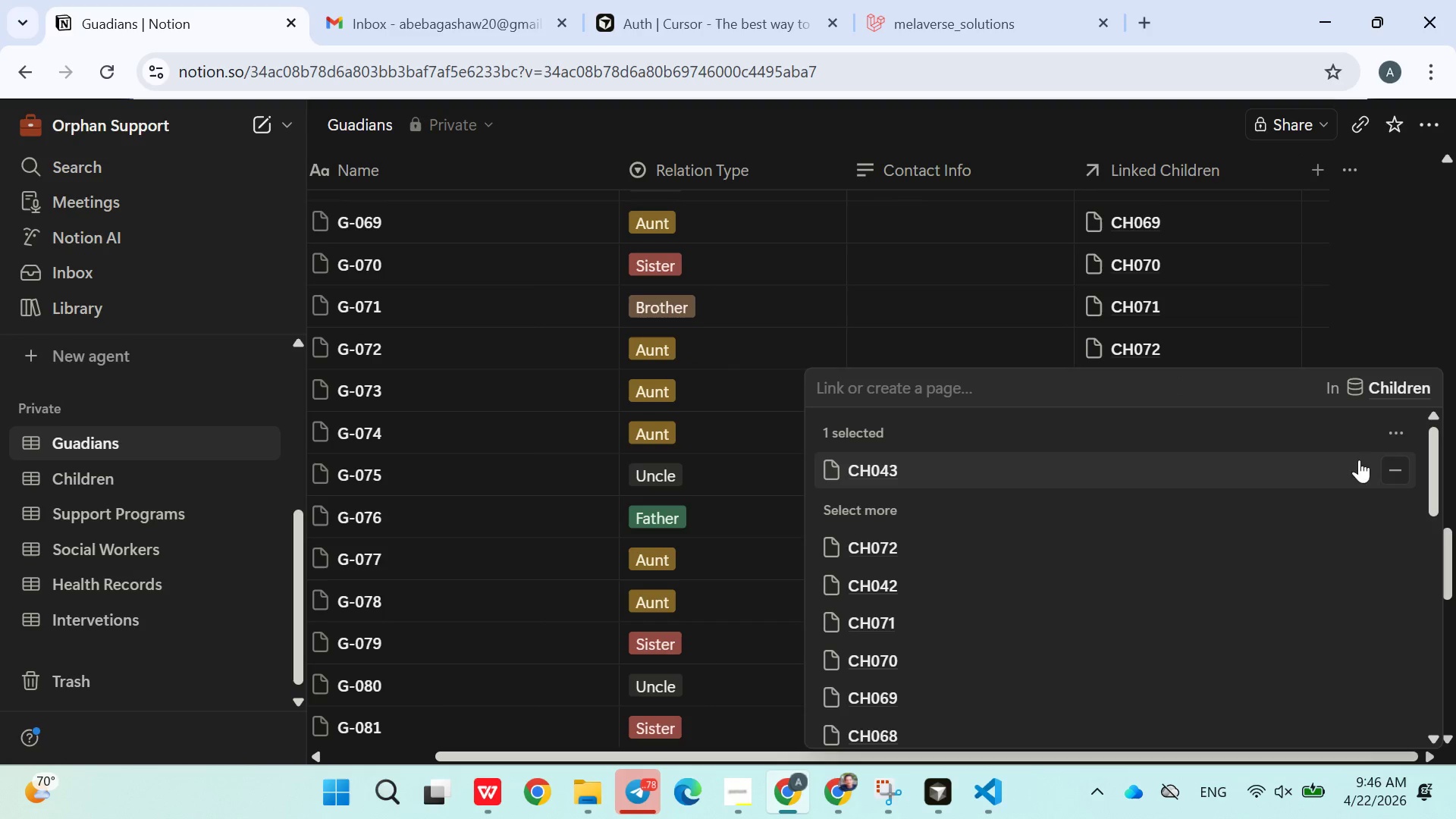 
left_click([1398, 472])
 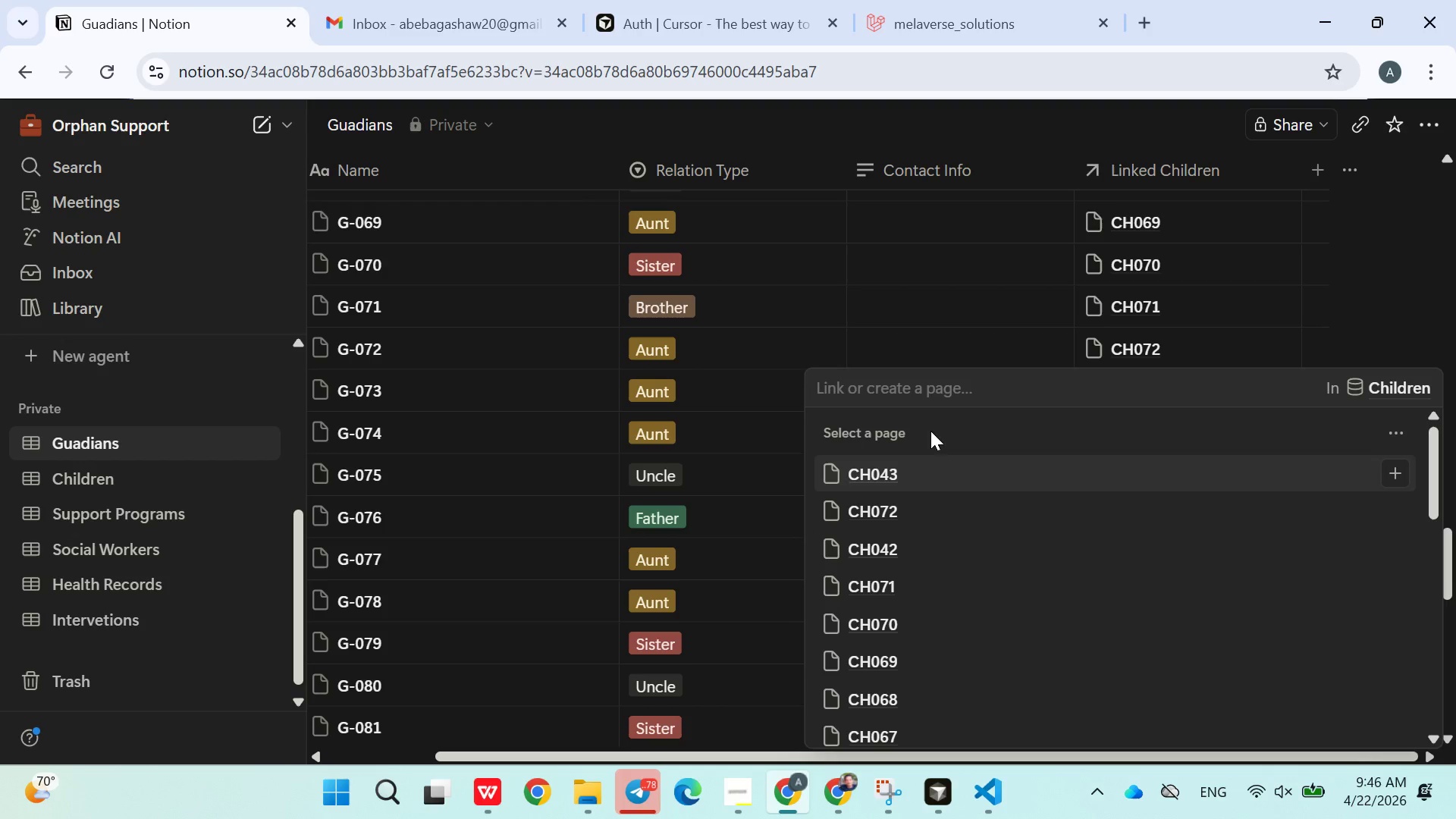 
left_click([931, 396])
 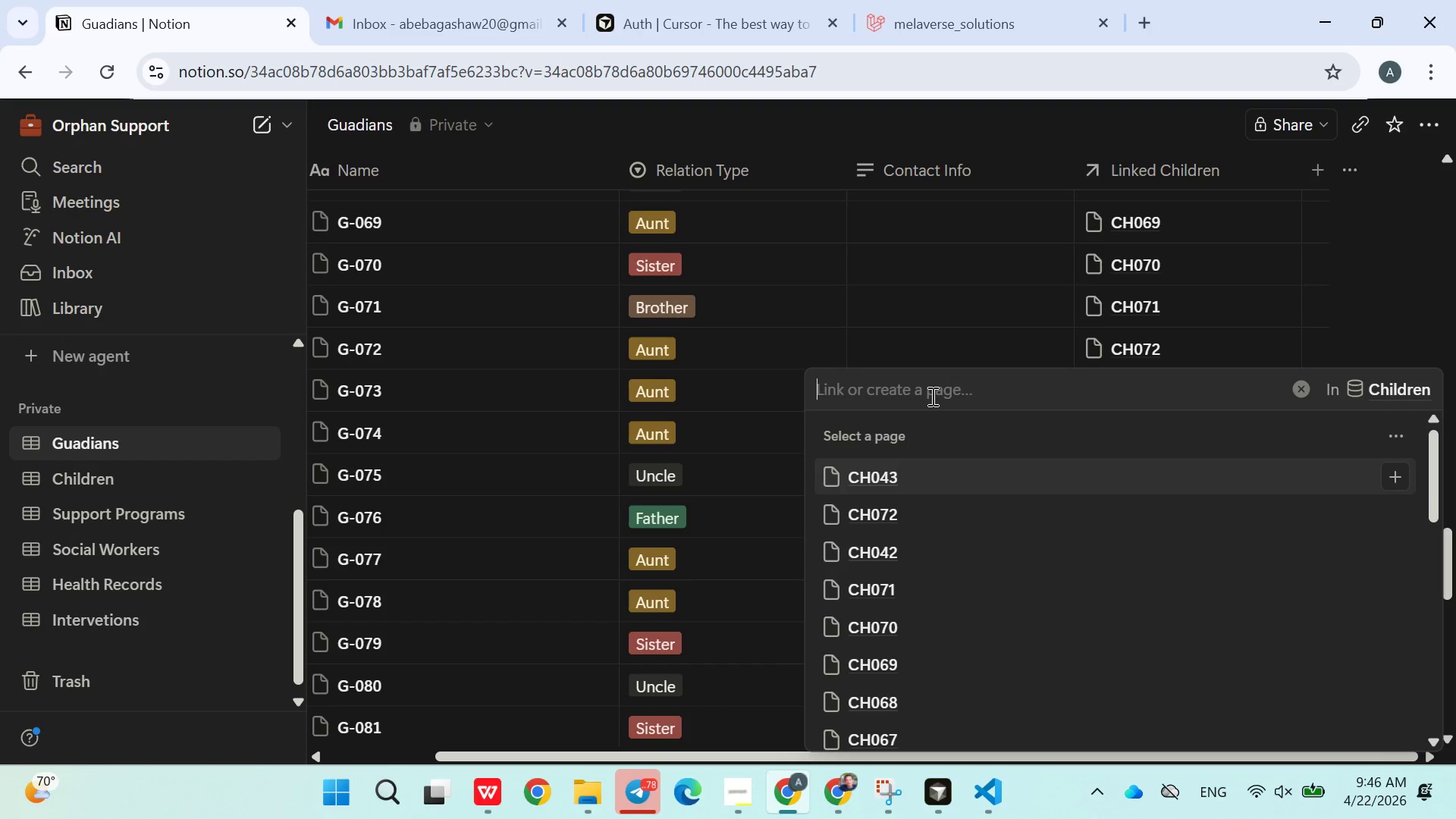 
type(ch073)
 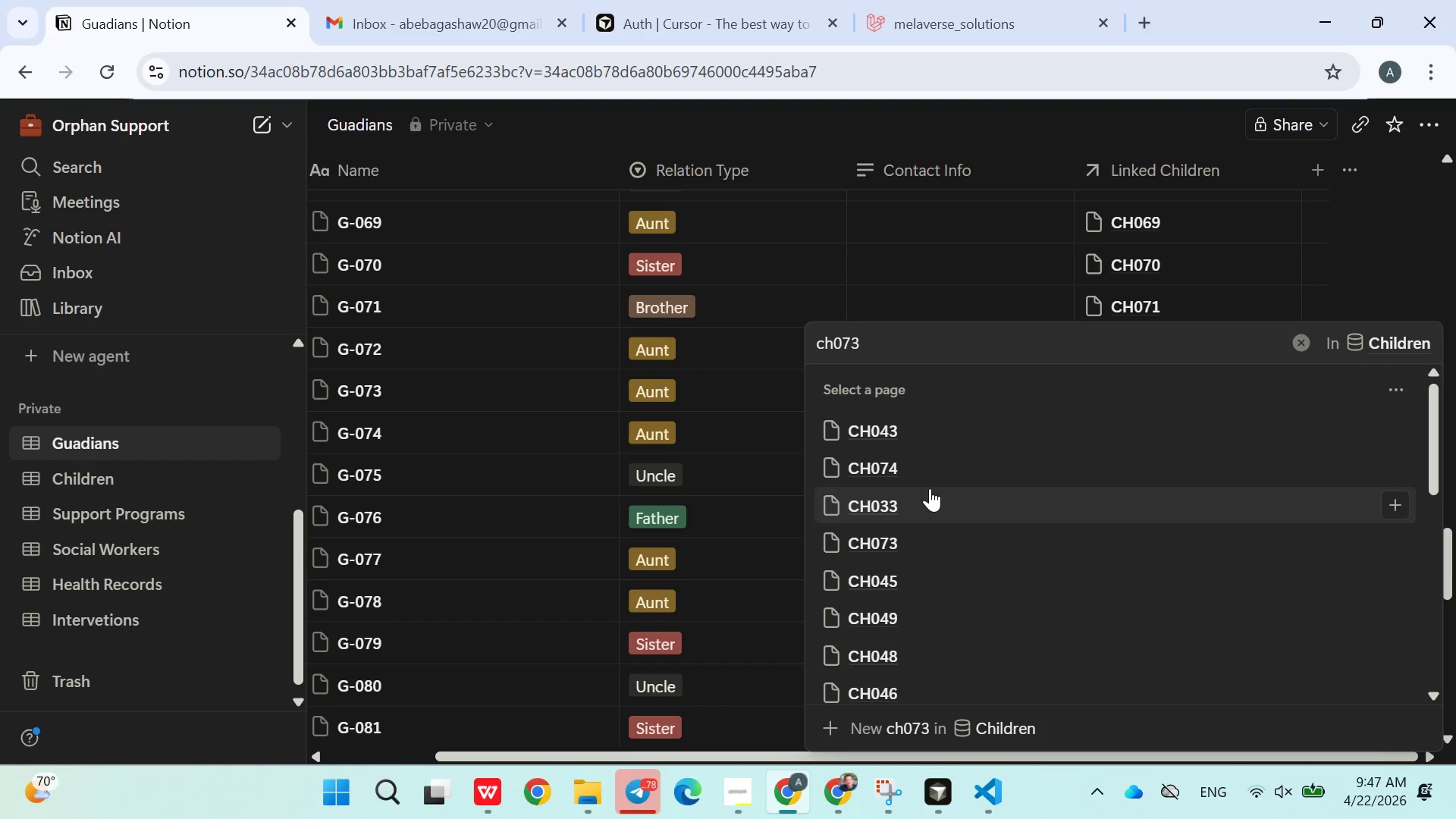 
left_click([915, 536])
 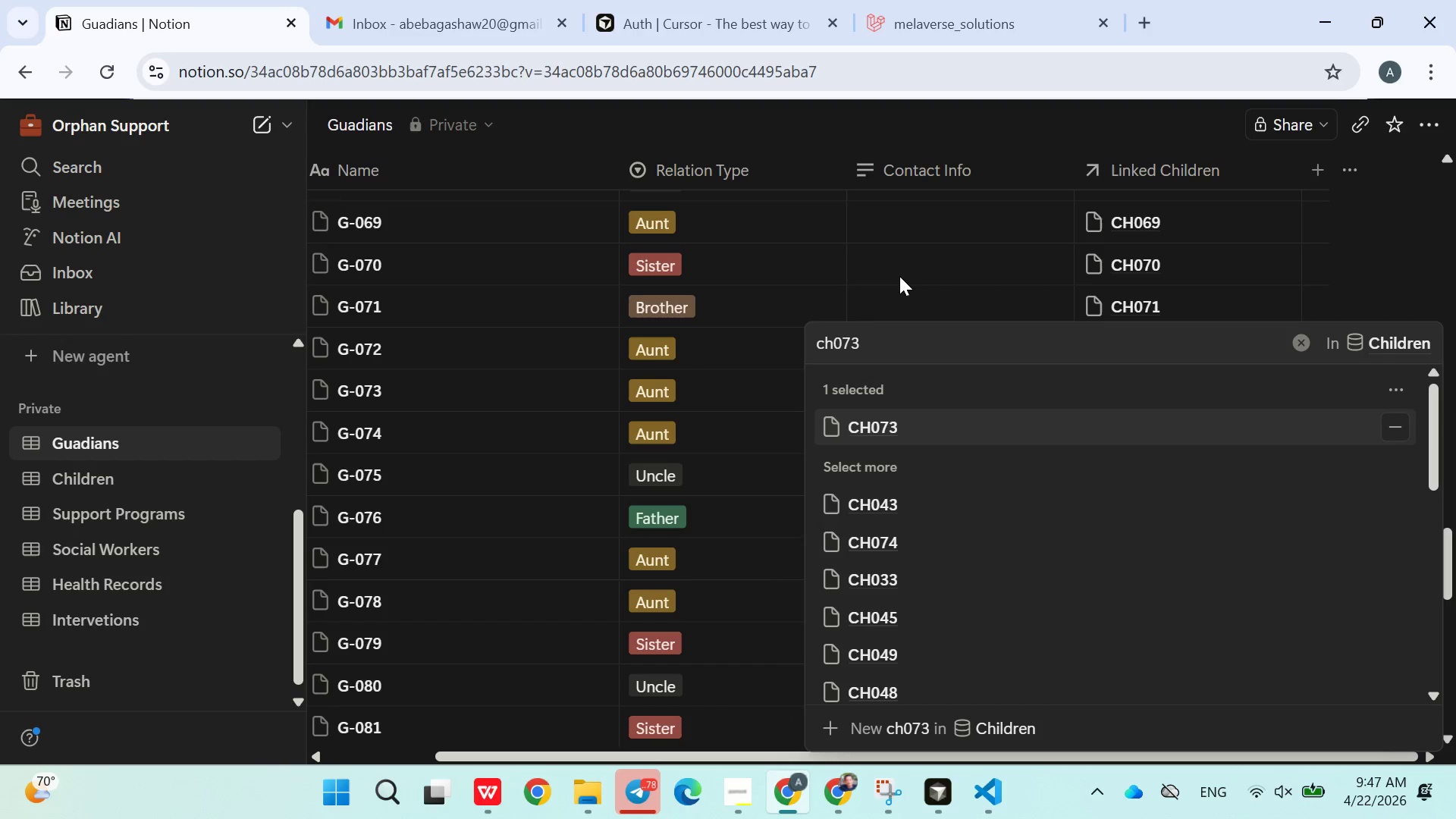 
left_click([899, 276])
 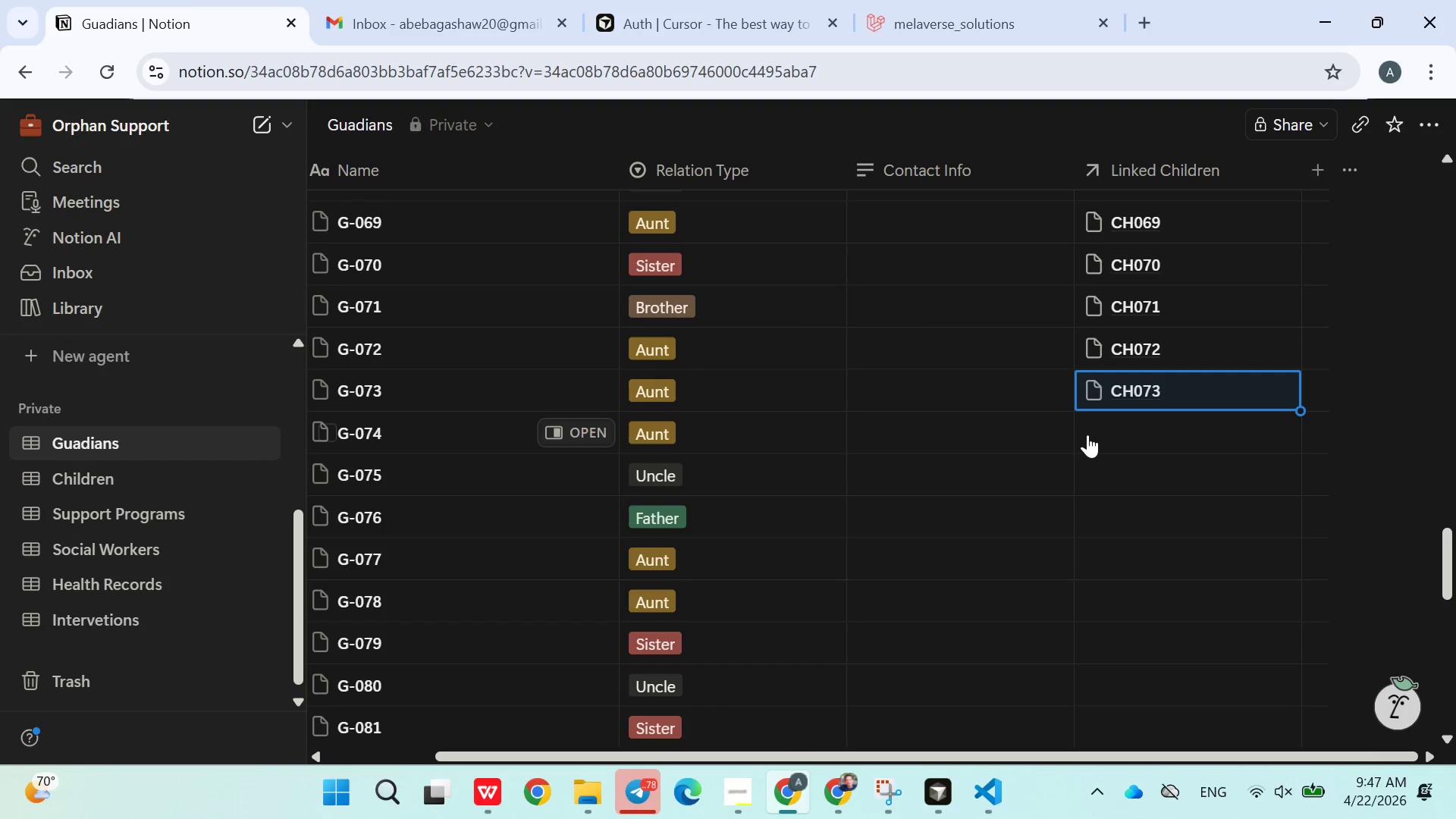 
left_click([1100, 431])
 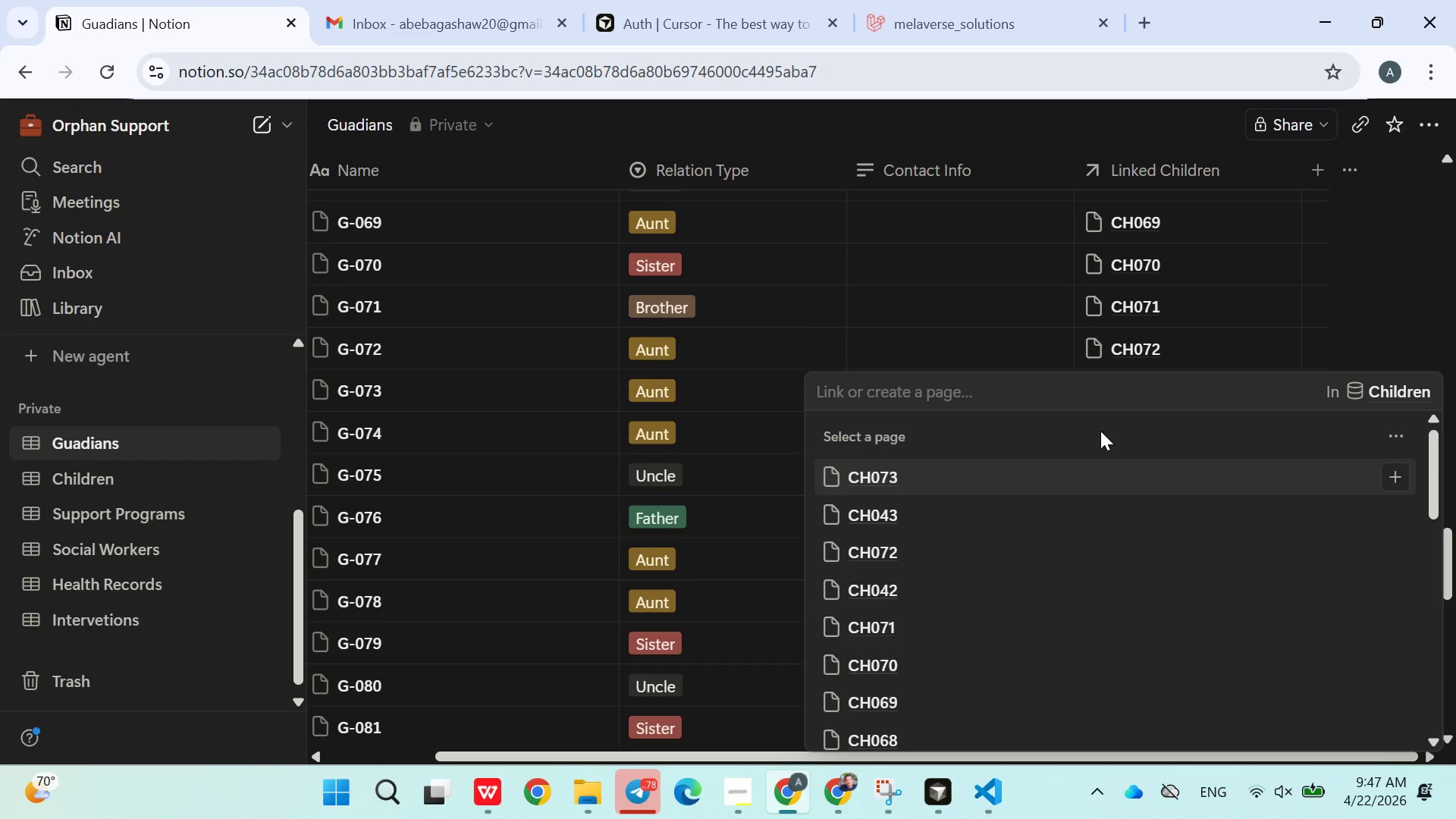 
type(ch074)
 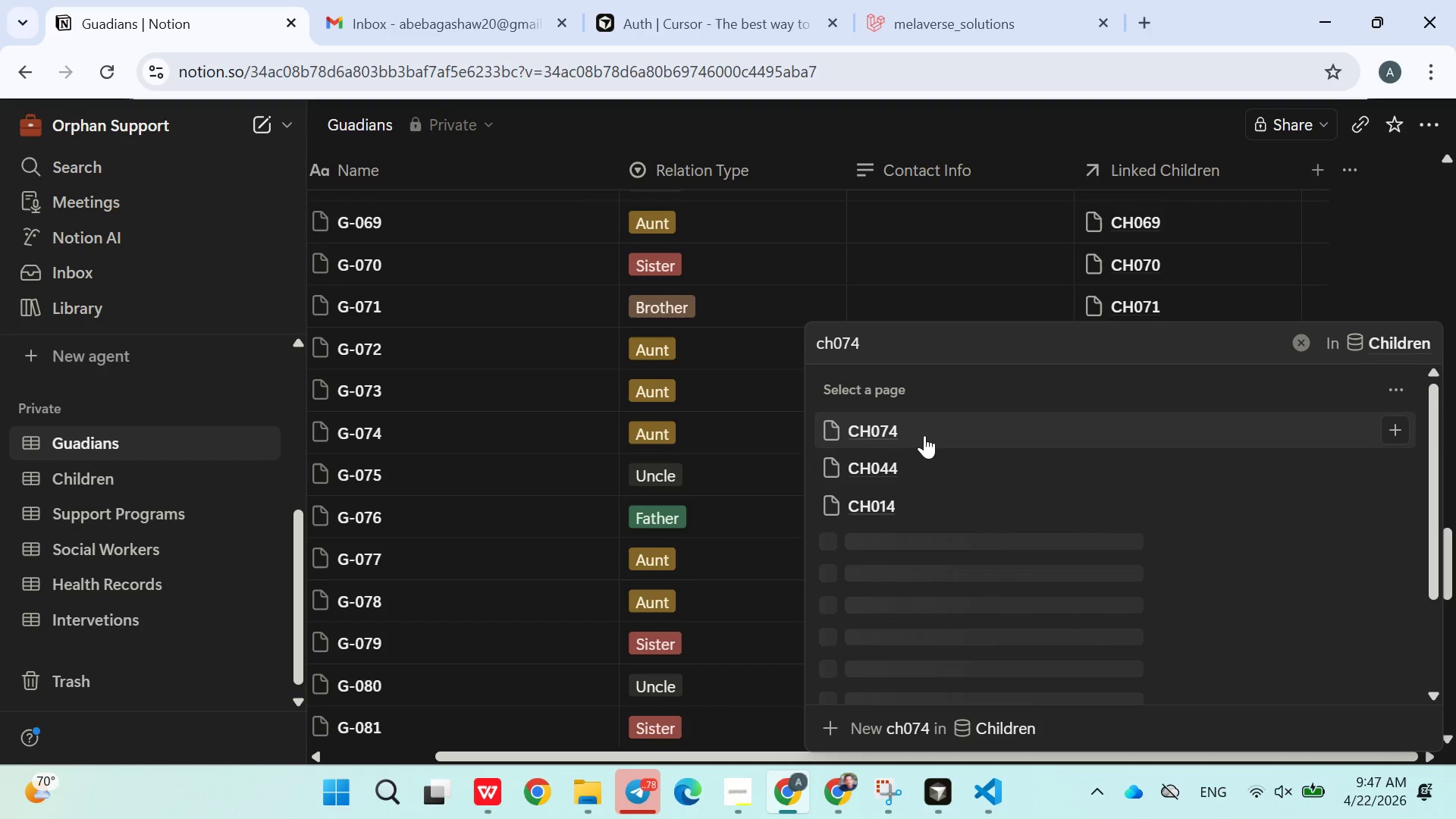 
left_click([914, 428])
 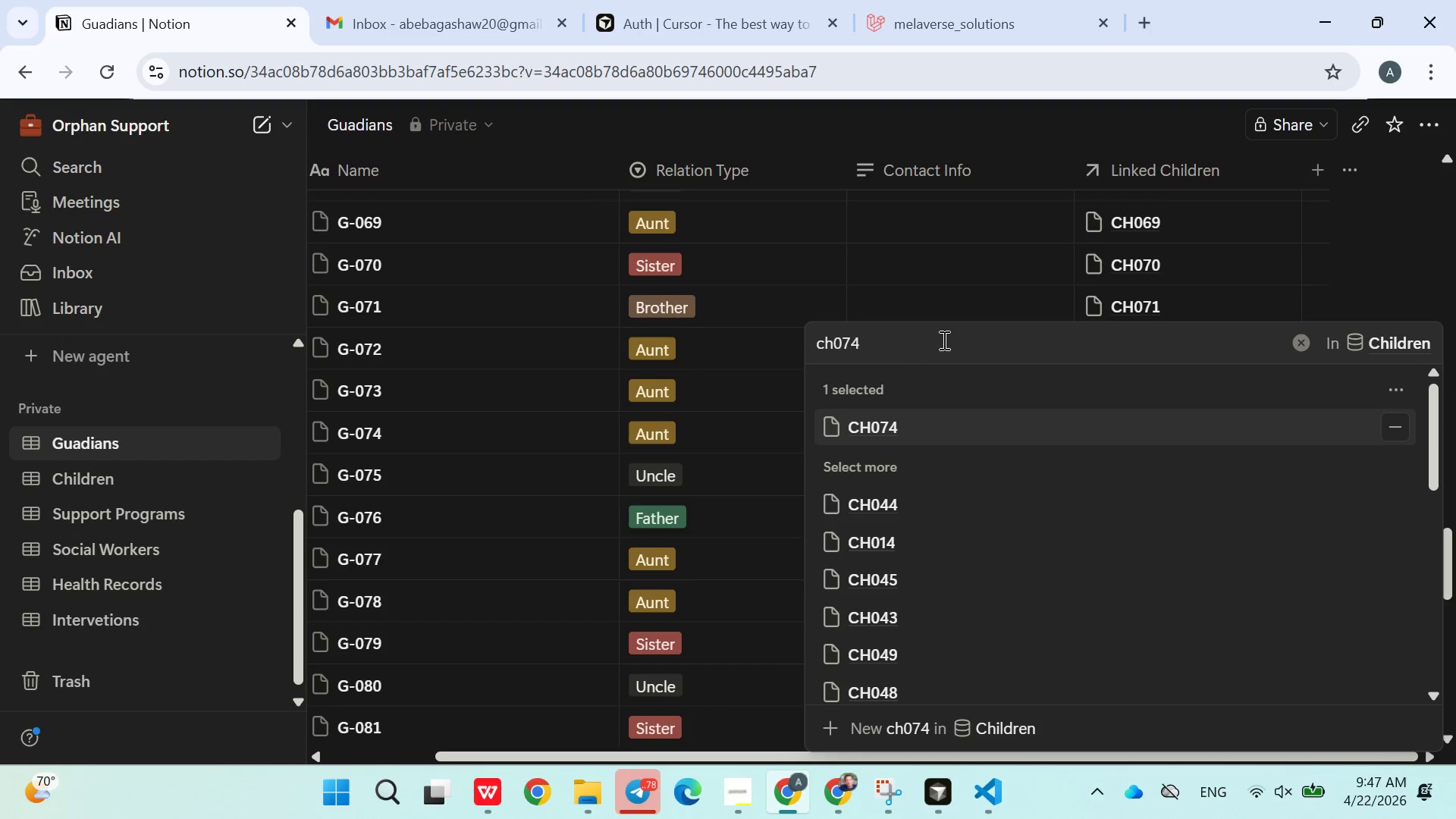 
left_click([951, 328])
 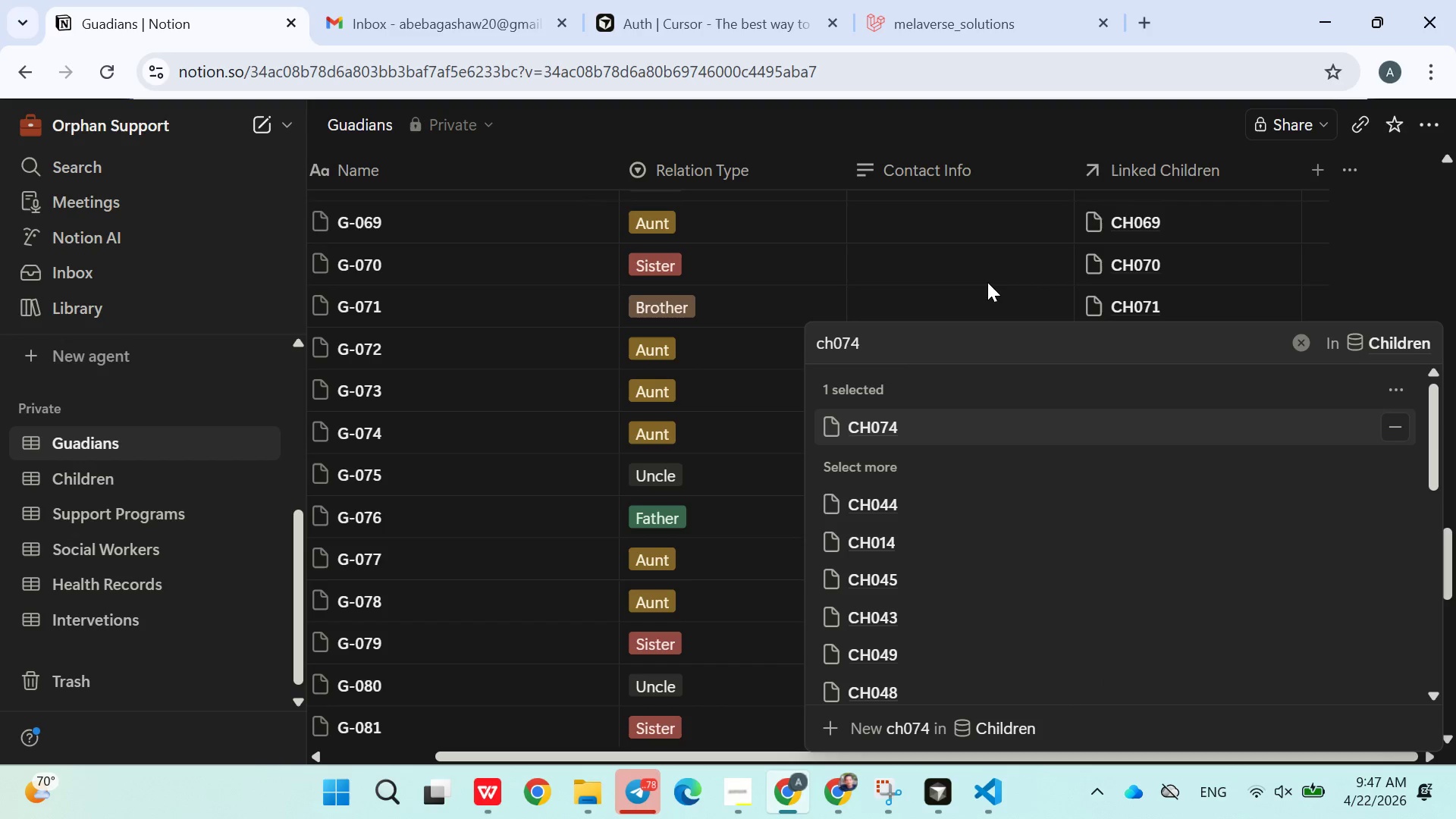 
left_click([987, 282])
 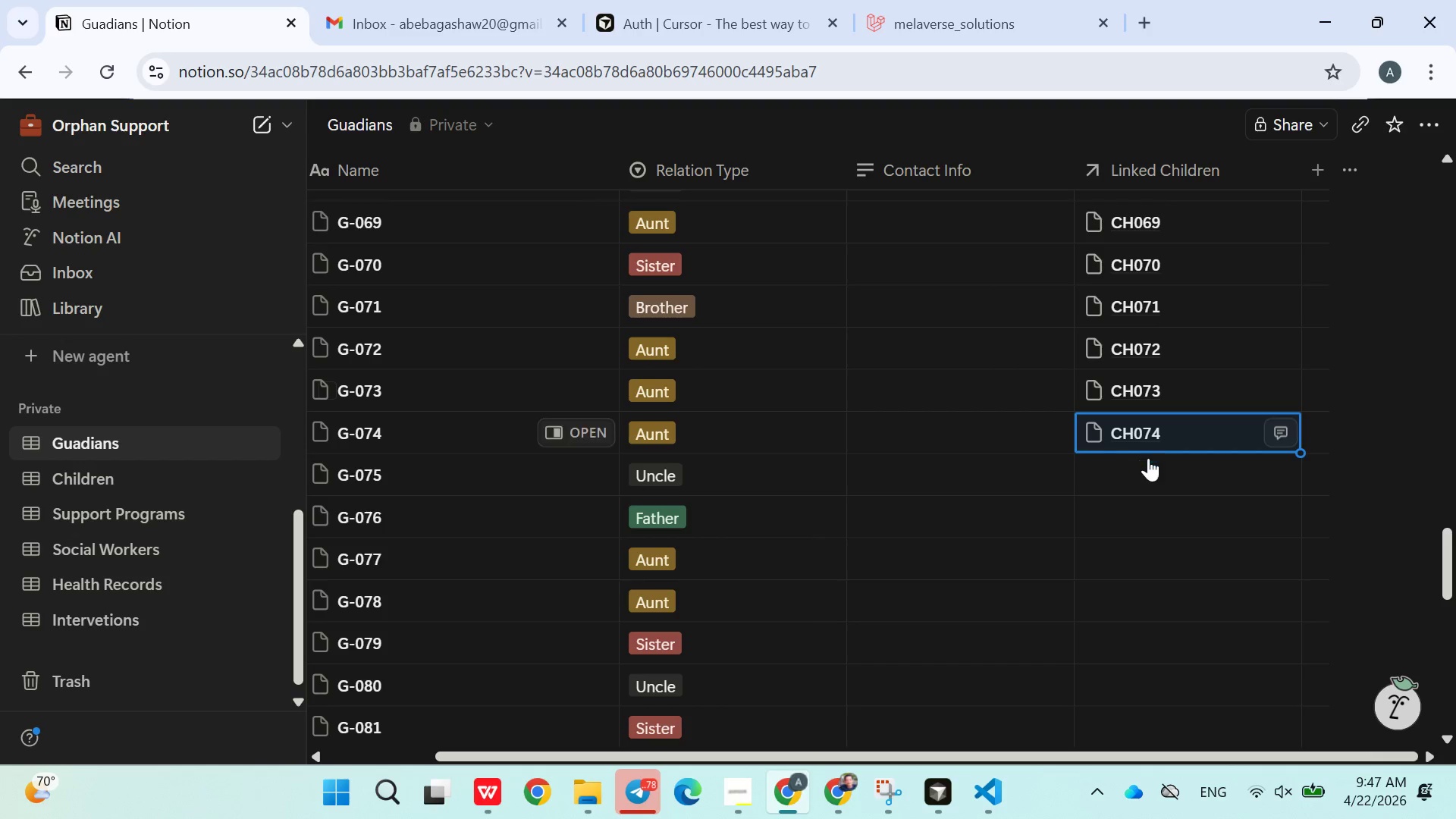 
left_click([1148, 487])
 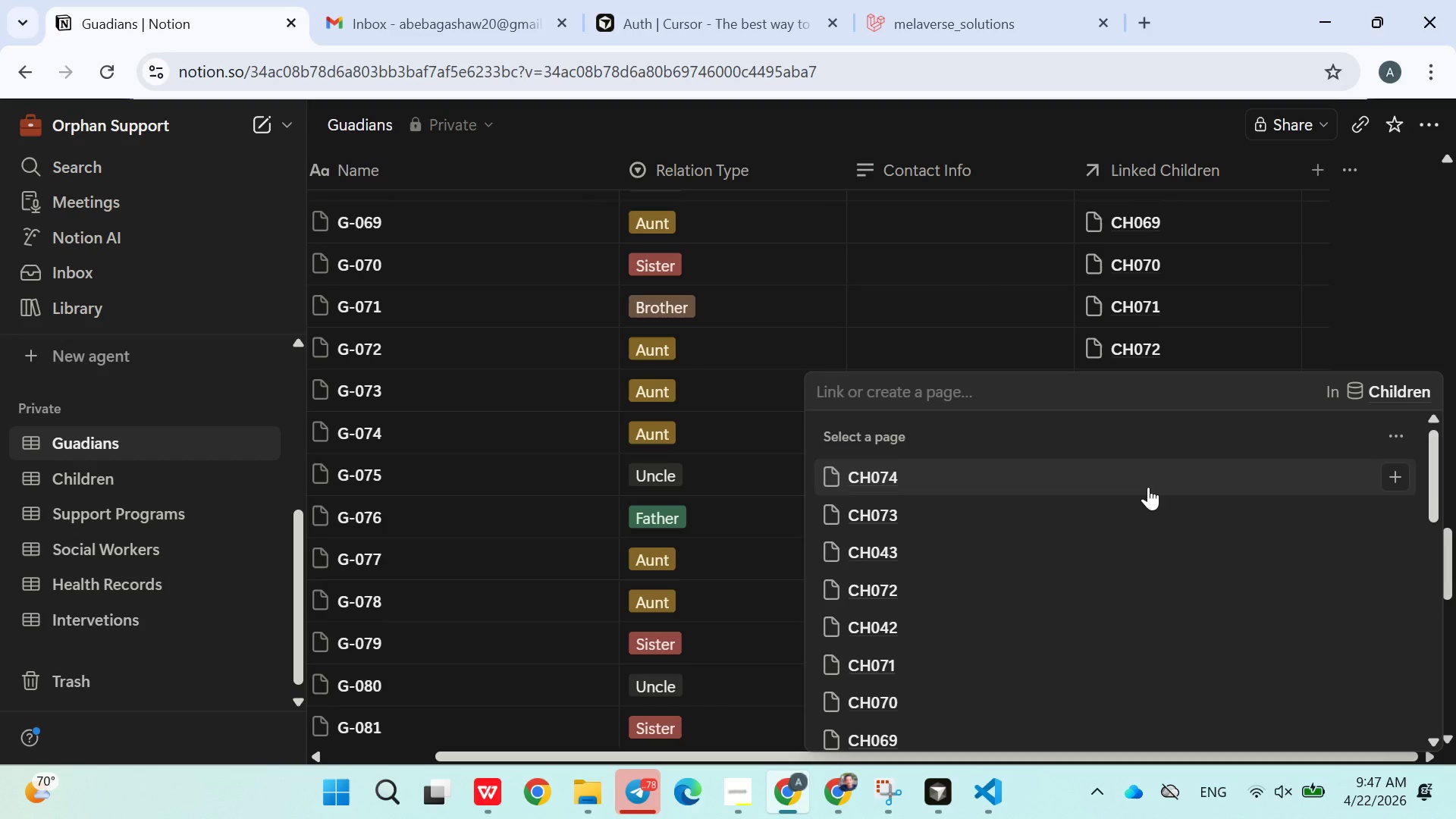 
type(ch075)
 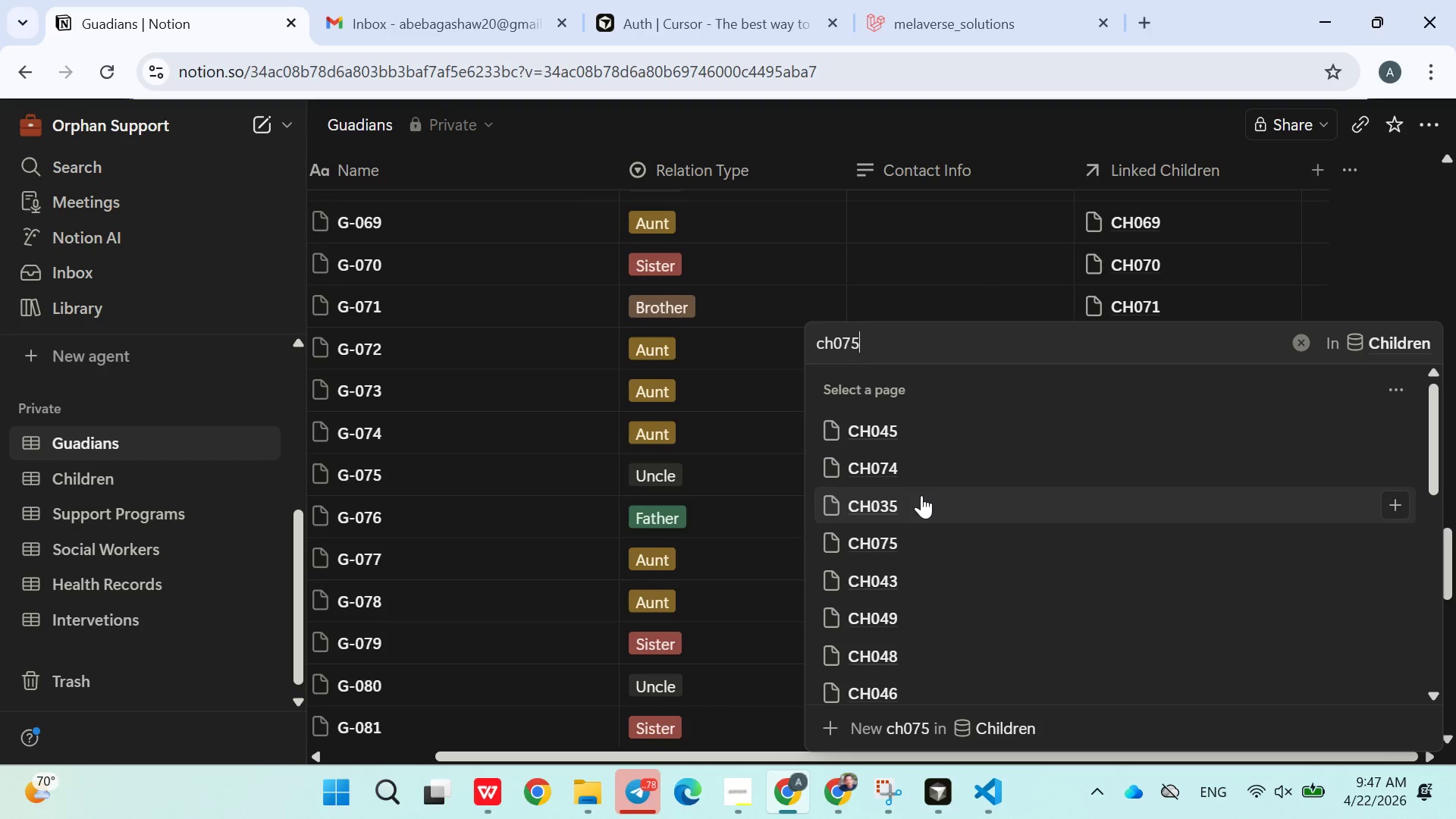 
left_click([912, 535])
 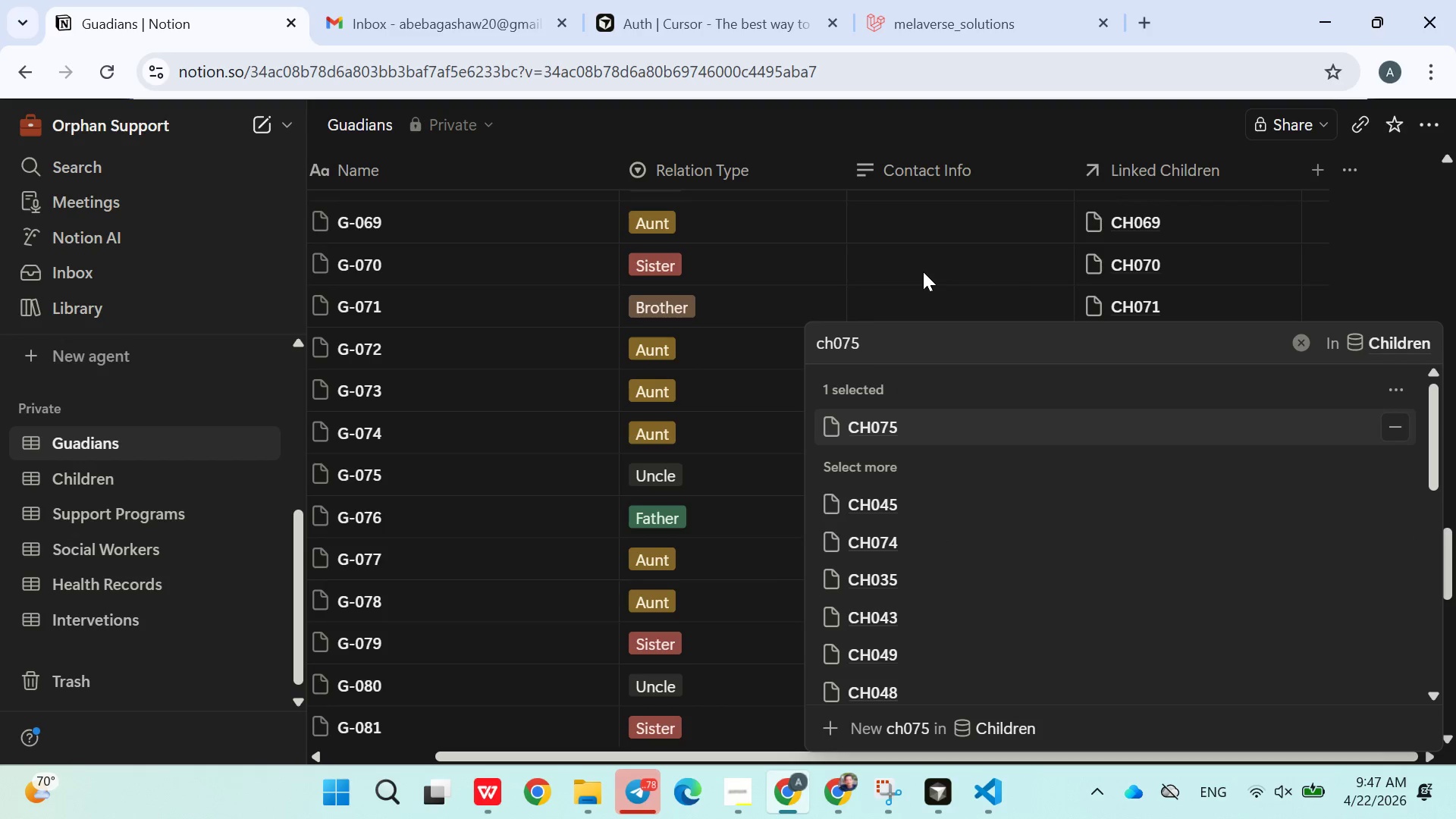 
left_click([923, 271])
 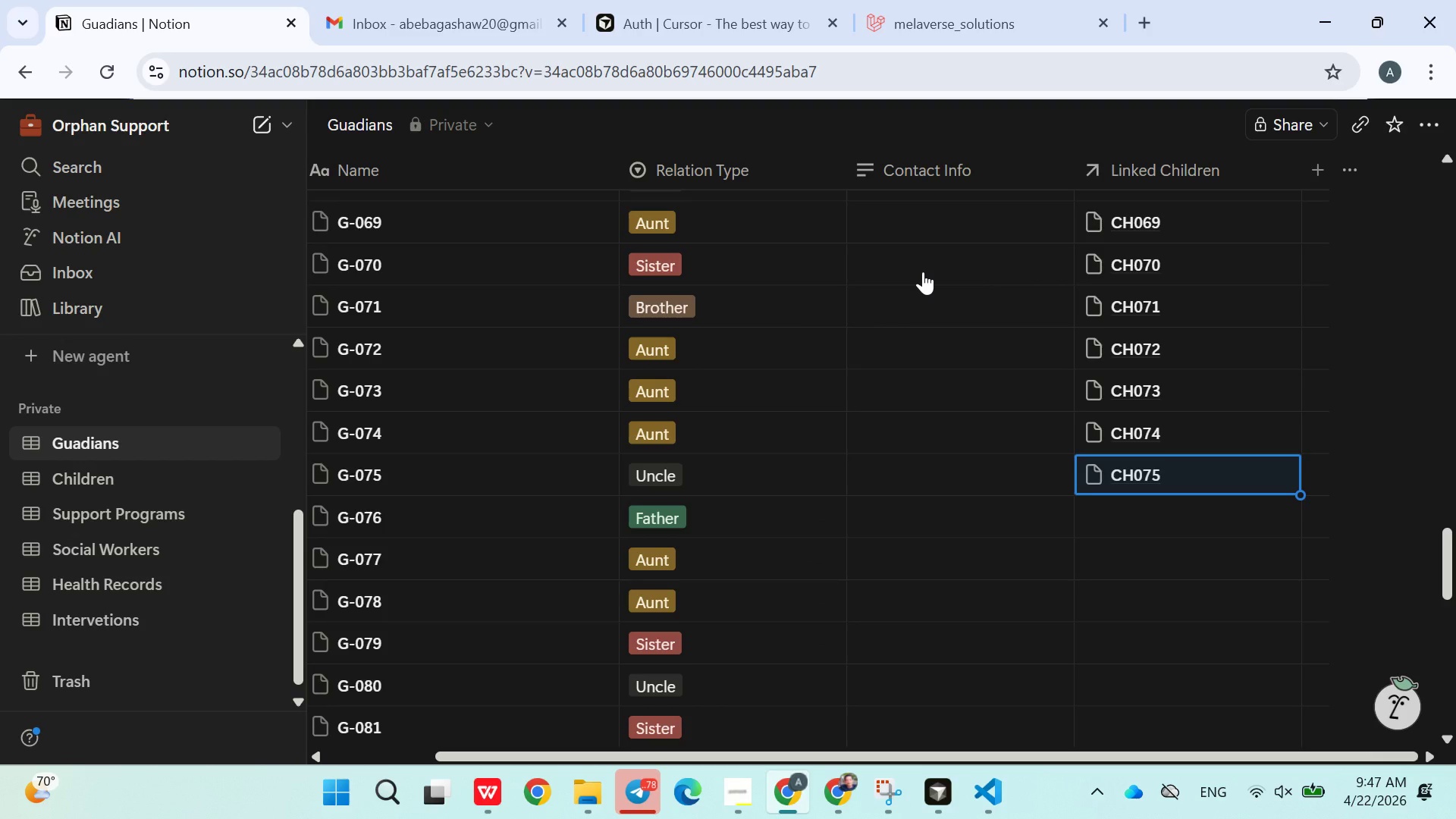 
left_click([744, 814])